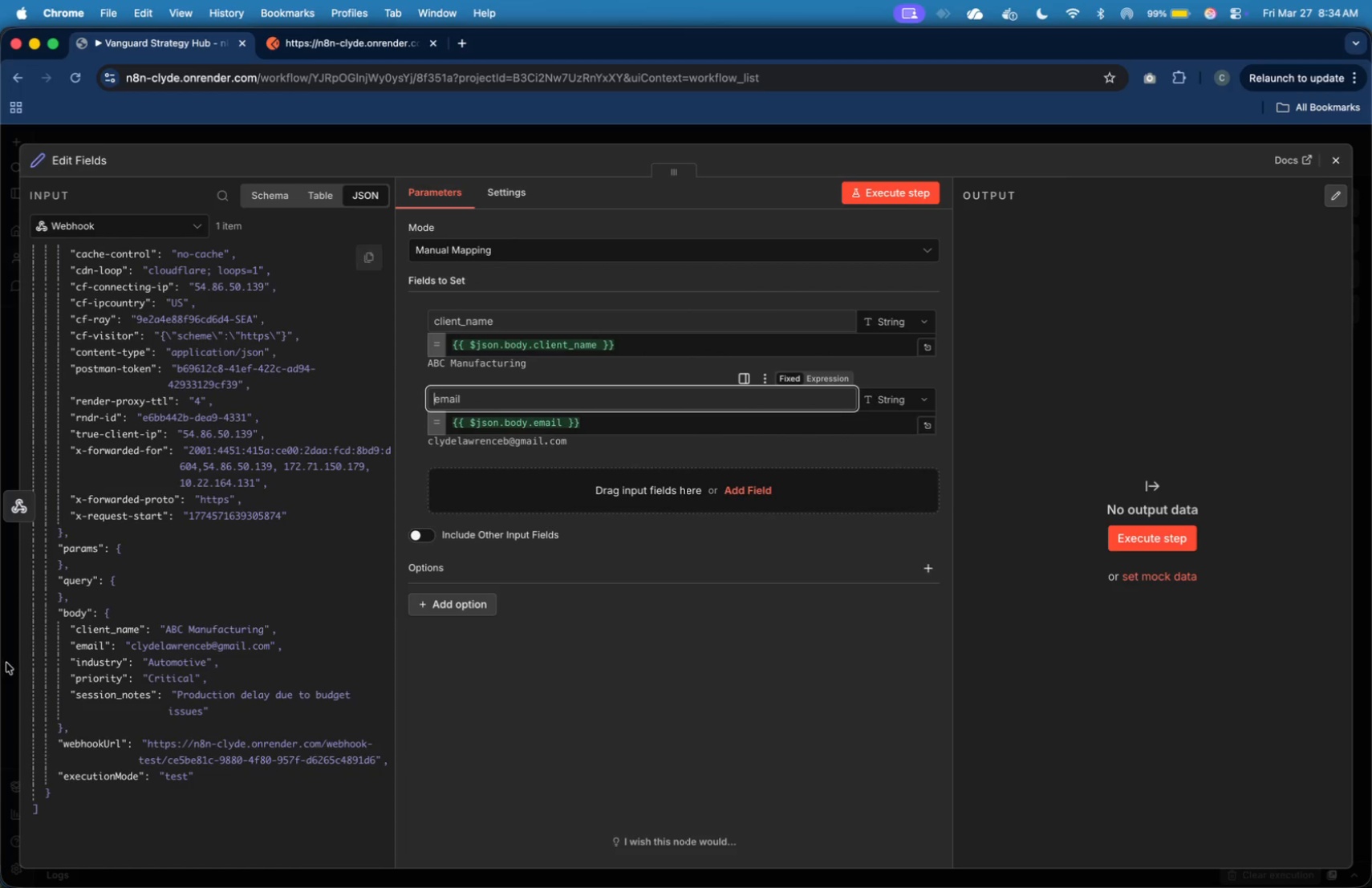 
left_click_drag(start_coordinate=[87, 663], to_coordinate=[484, 506])
 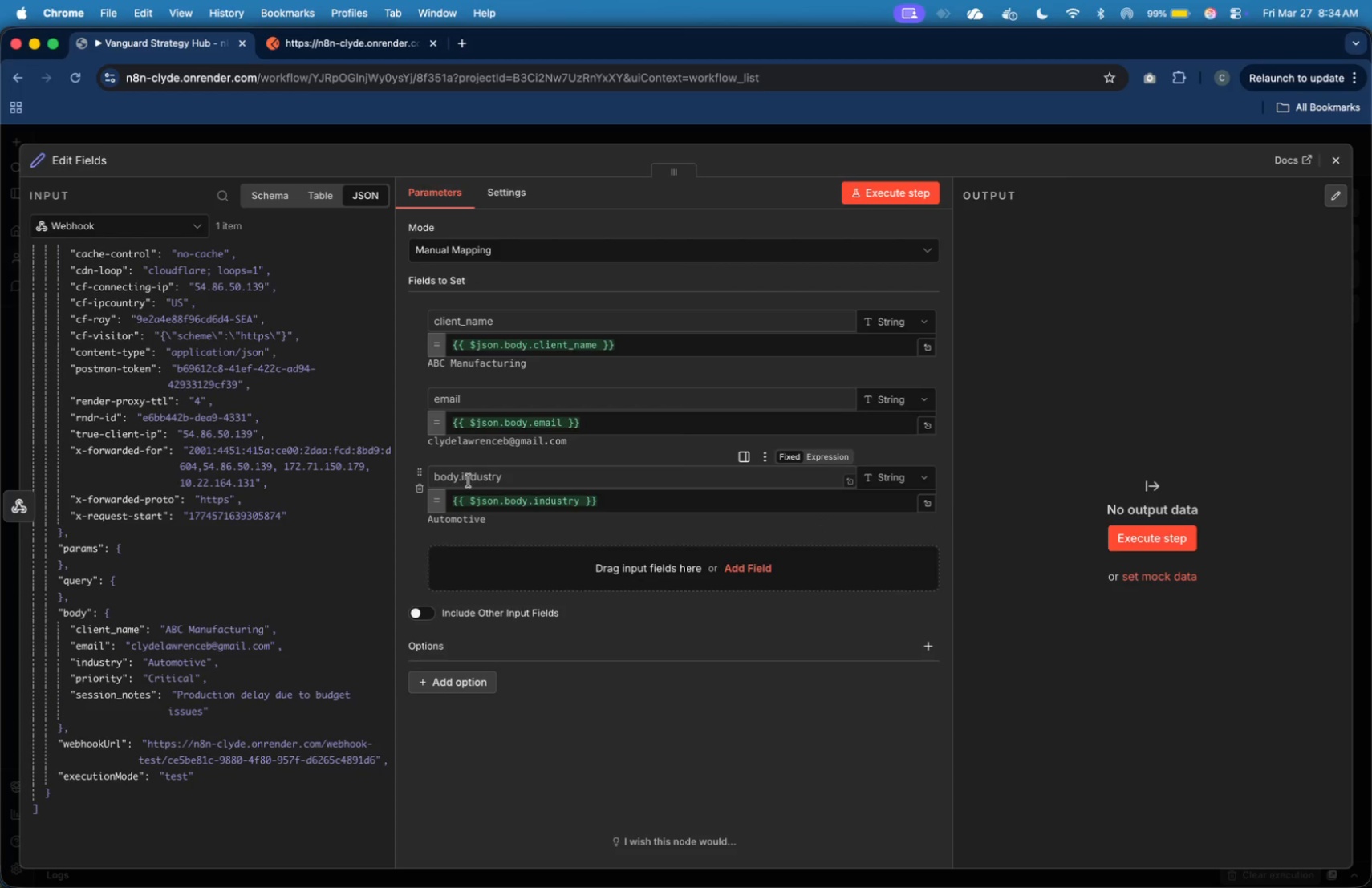 
left_click([461, 473])
 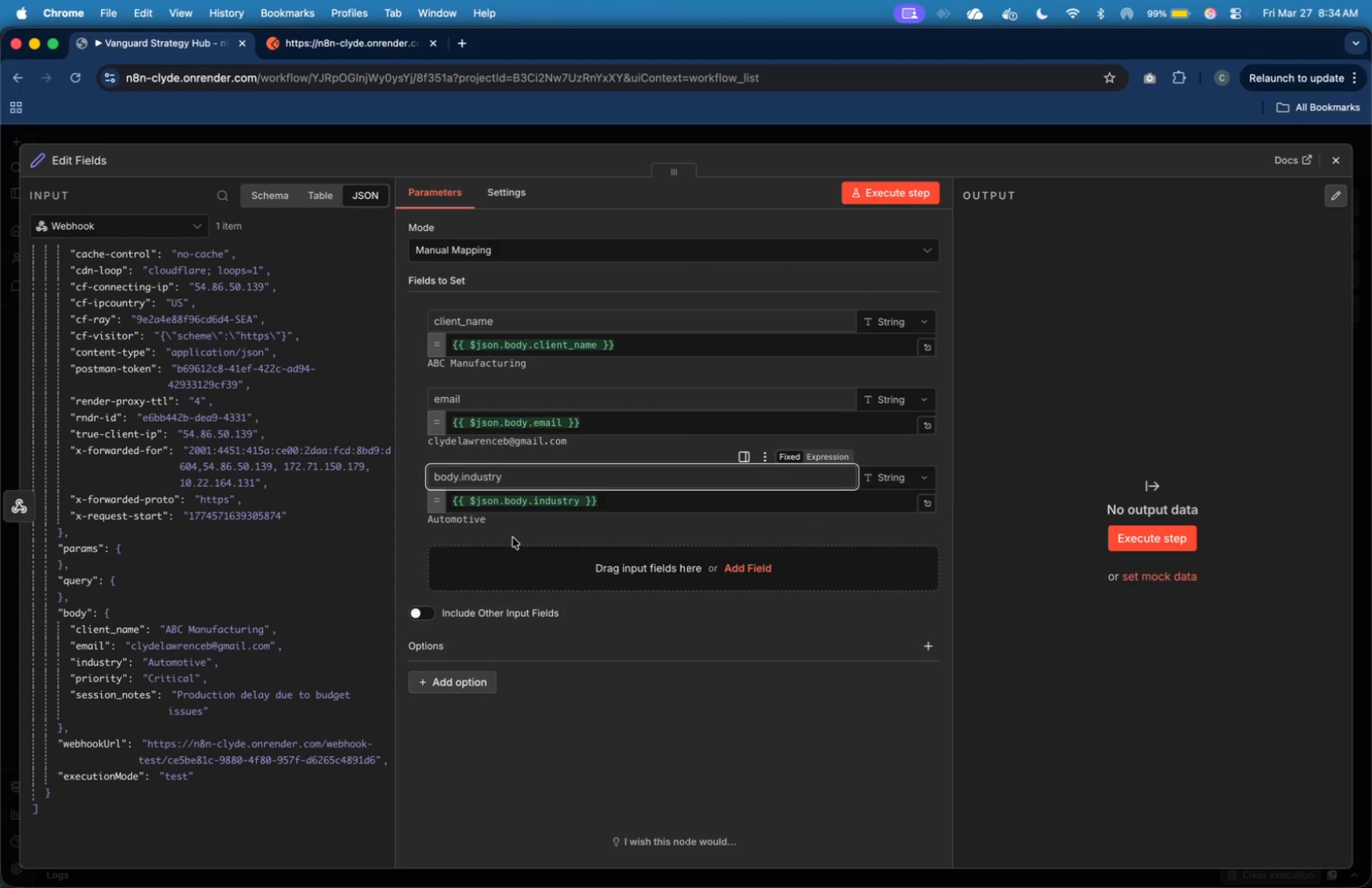 
key(Backspace)
 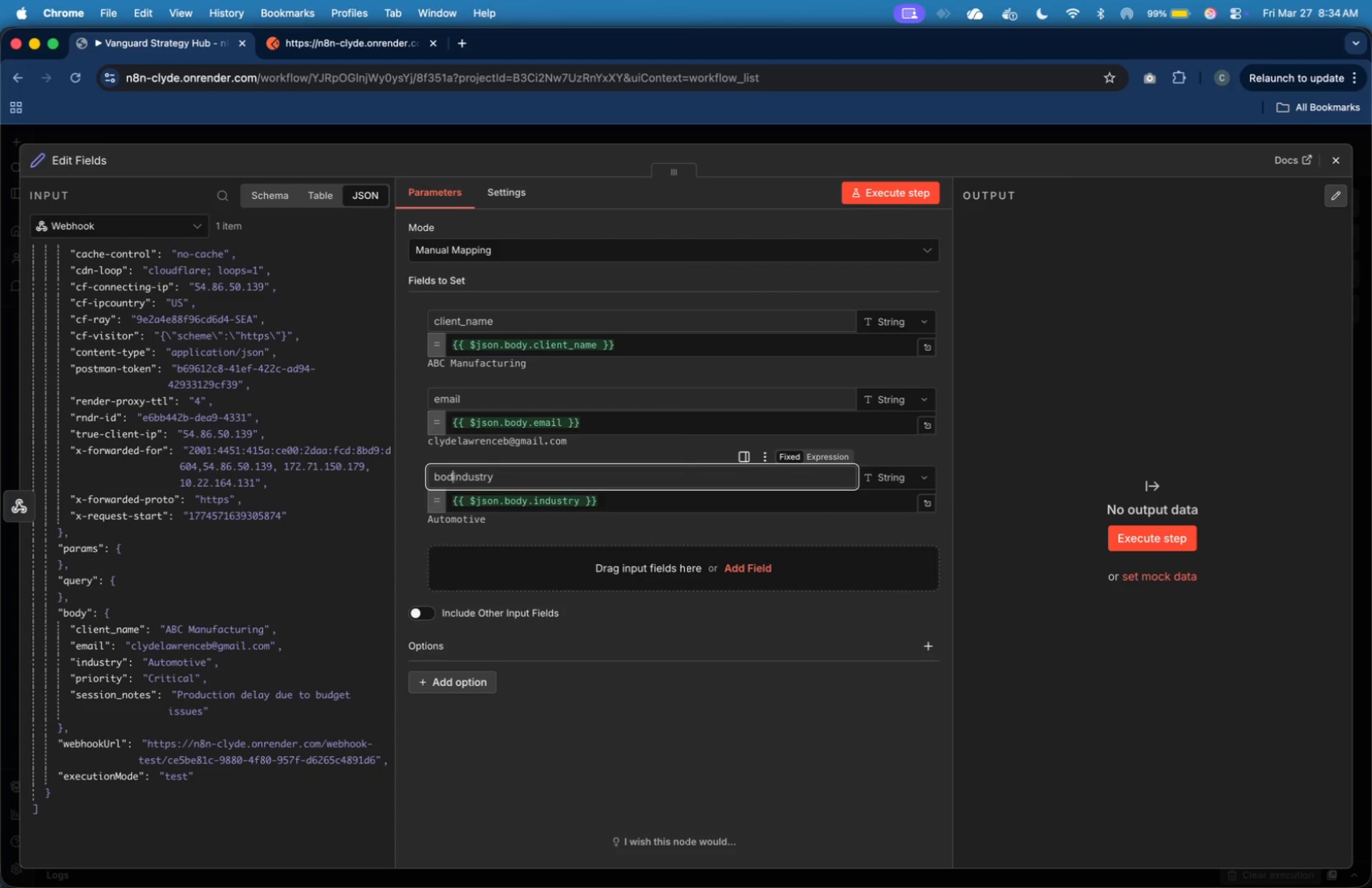 
key(Backspace)
 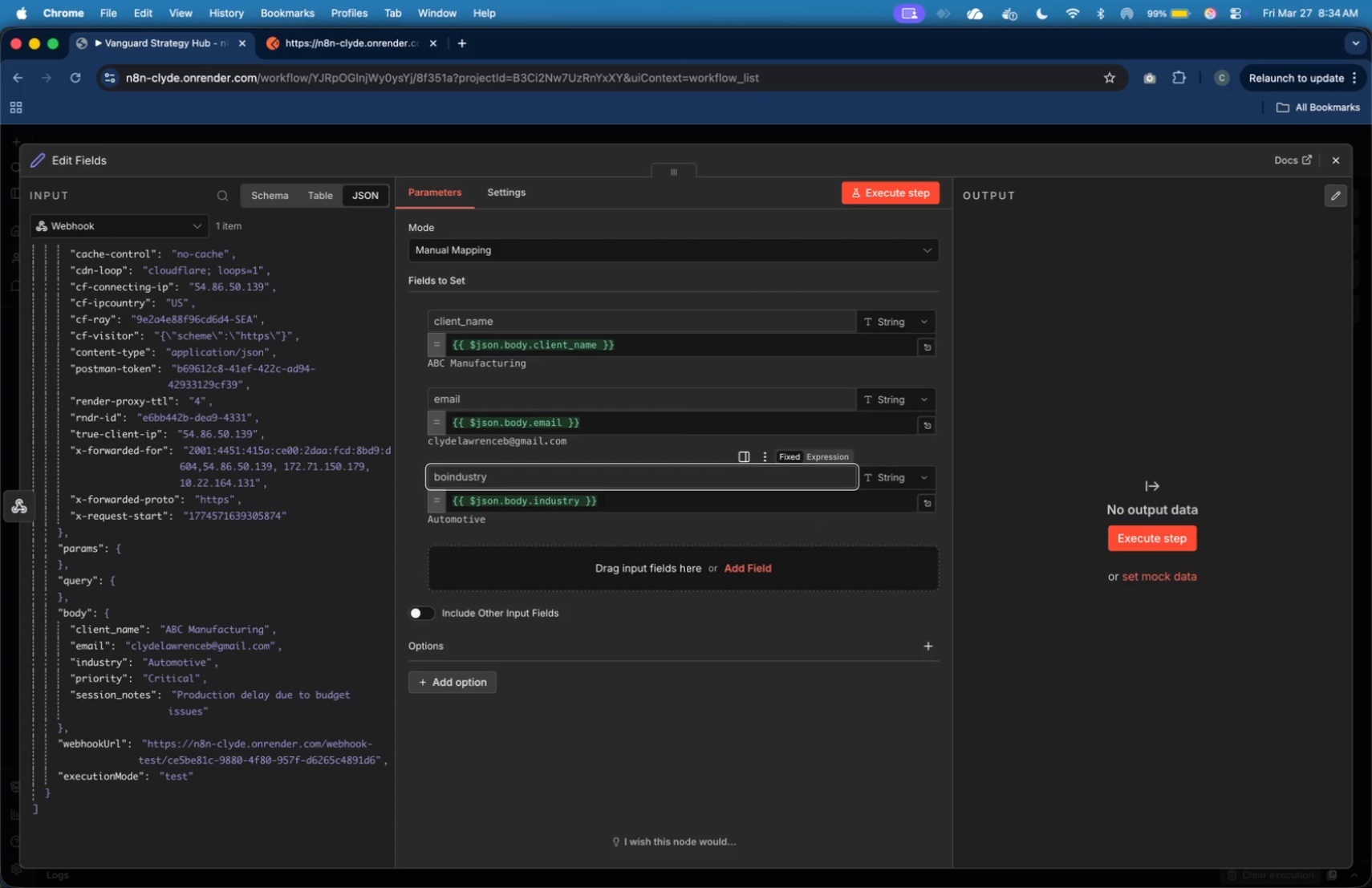 
key(Backspace)
 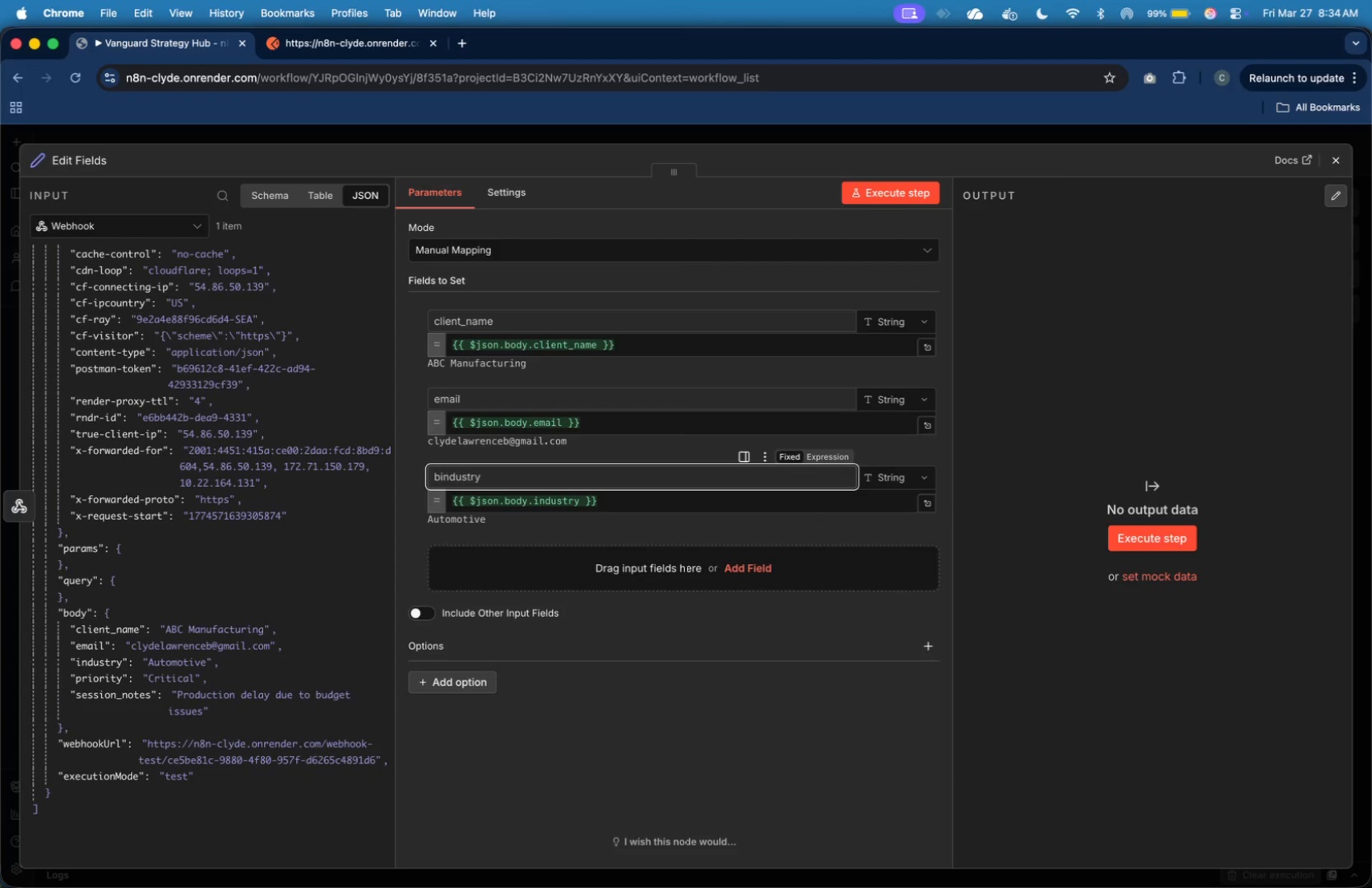 
key(Backspace)
 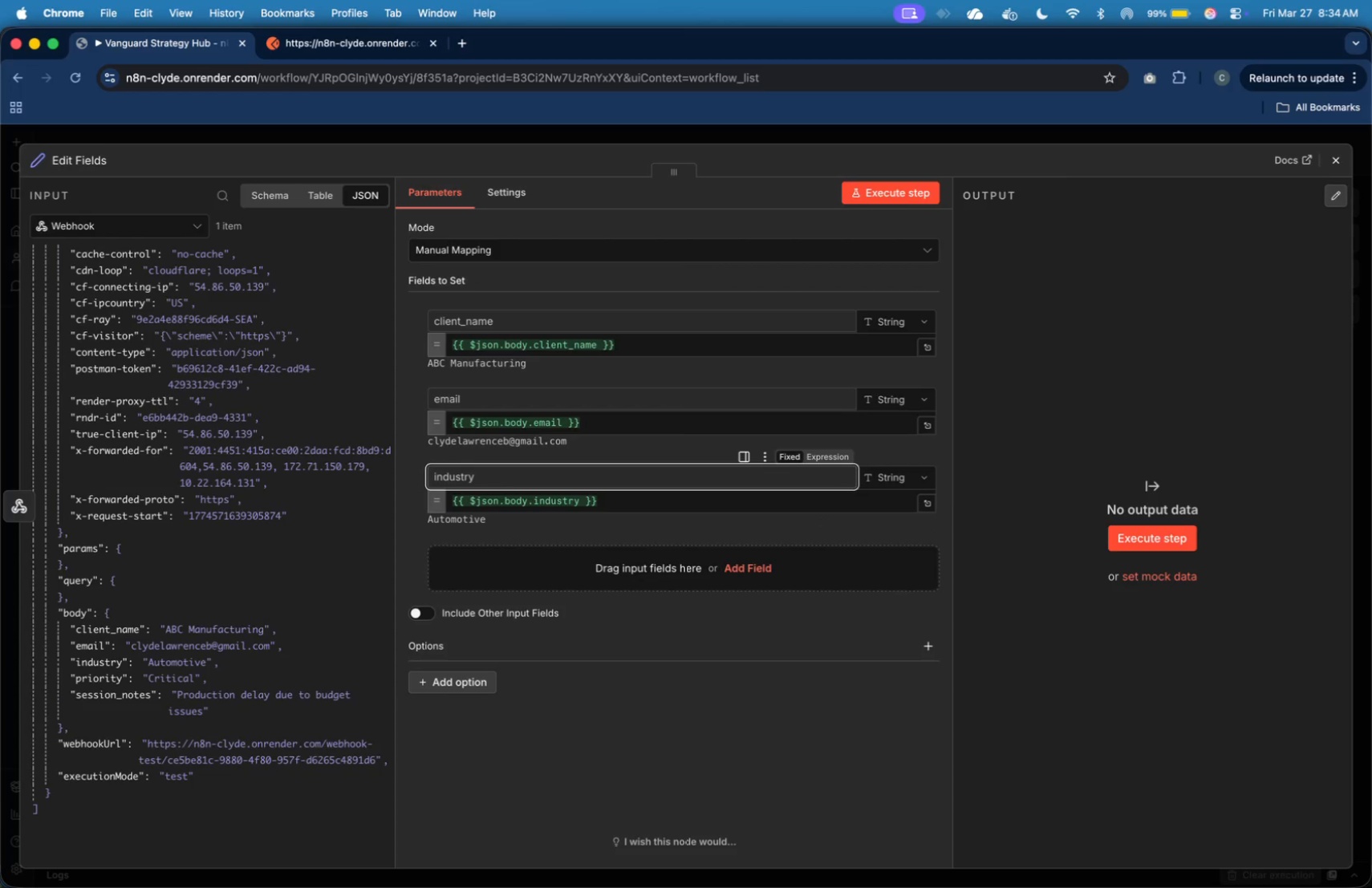 
key(Backspace)
 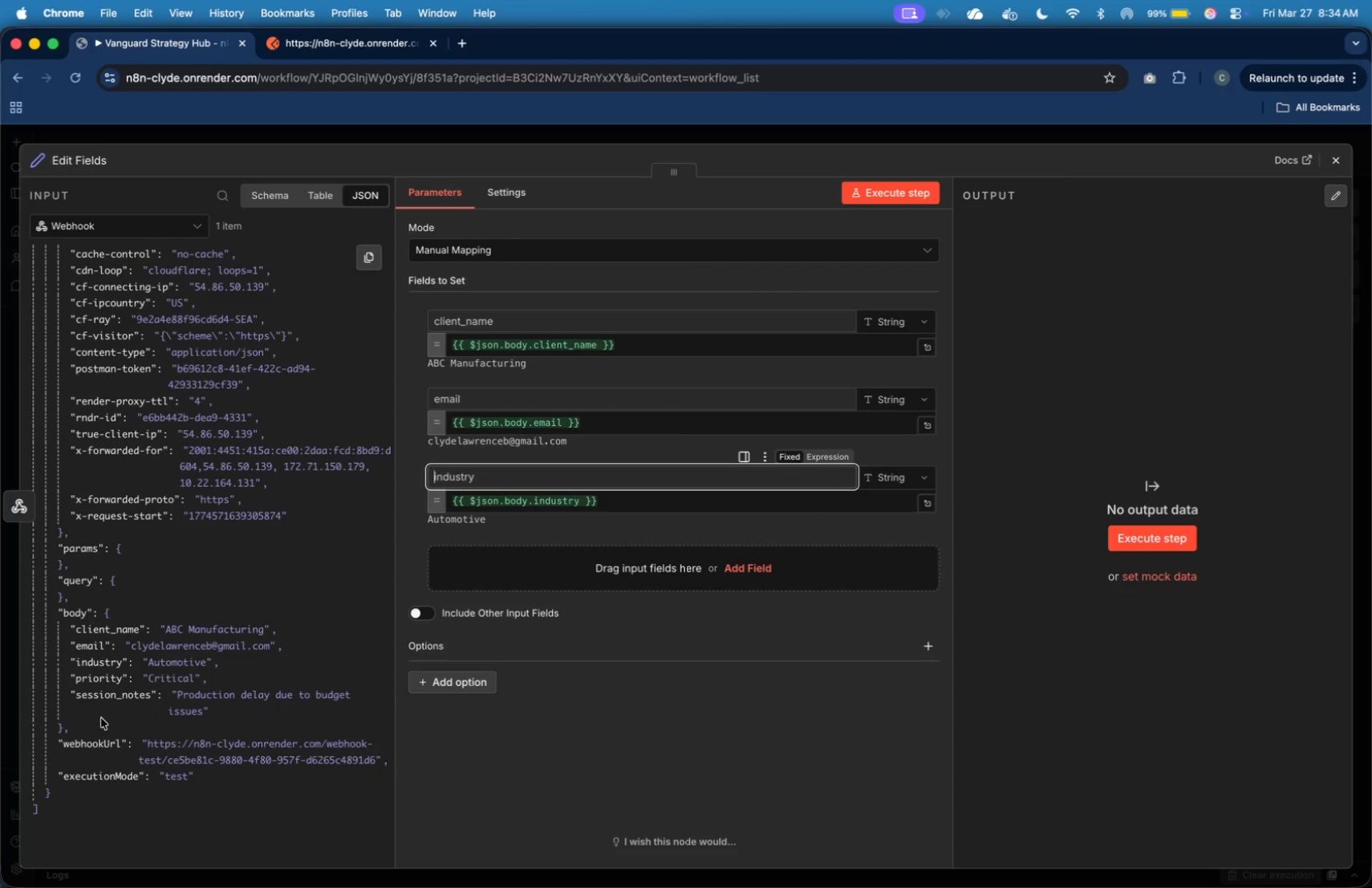 
left_click_drag(start_coordinate=[97, 679], to_coordinate=[453, 578])
 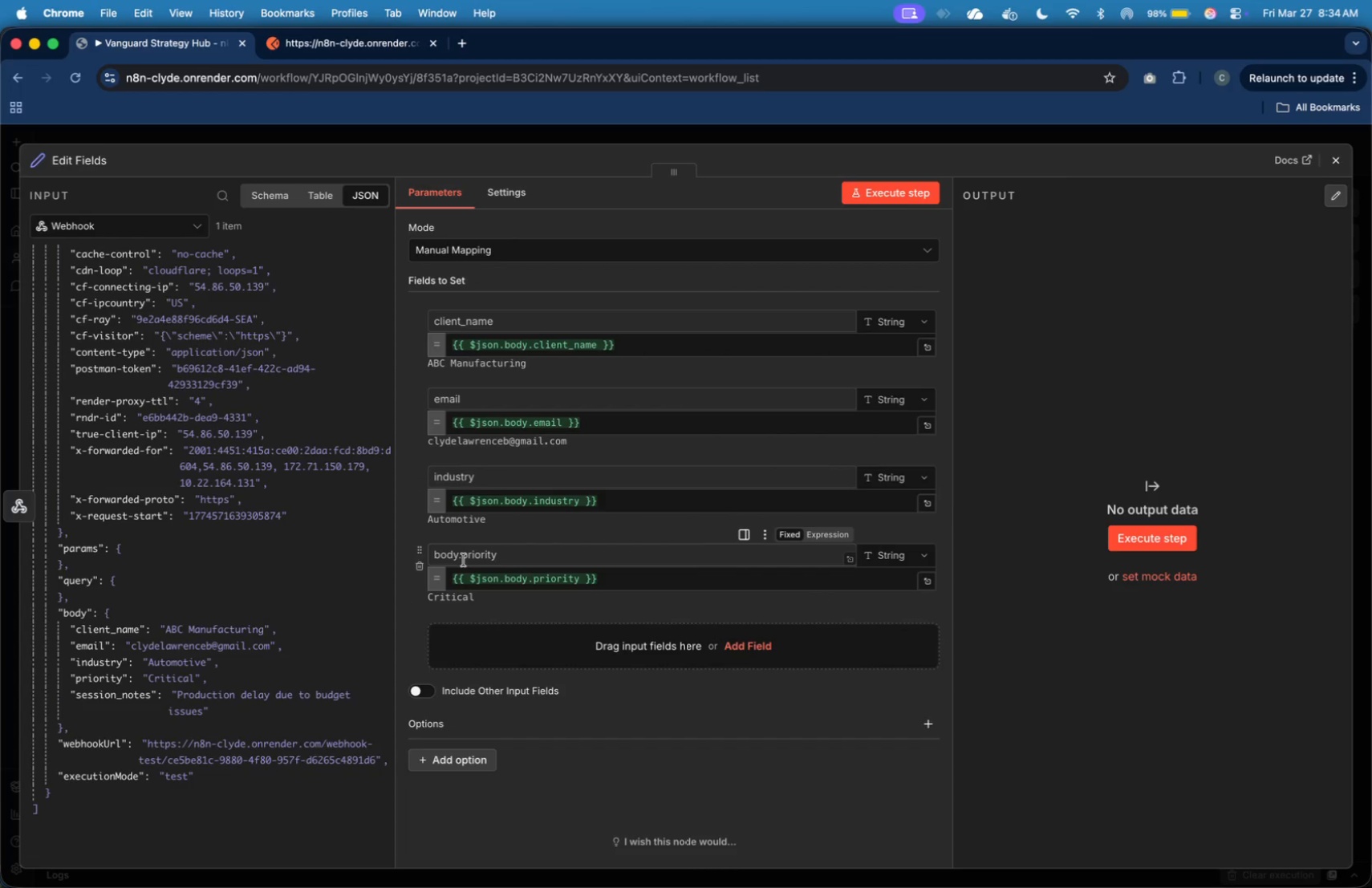 
left_click([465, 559])
 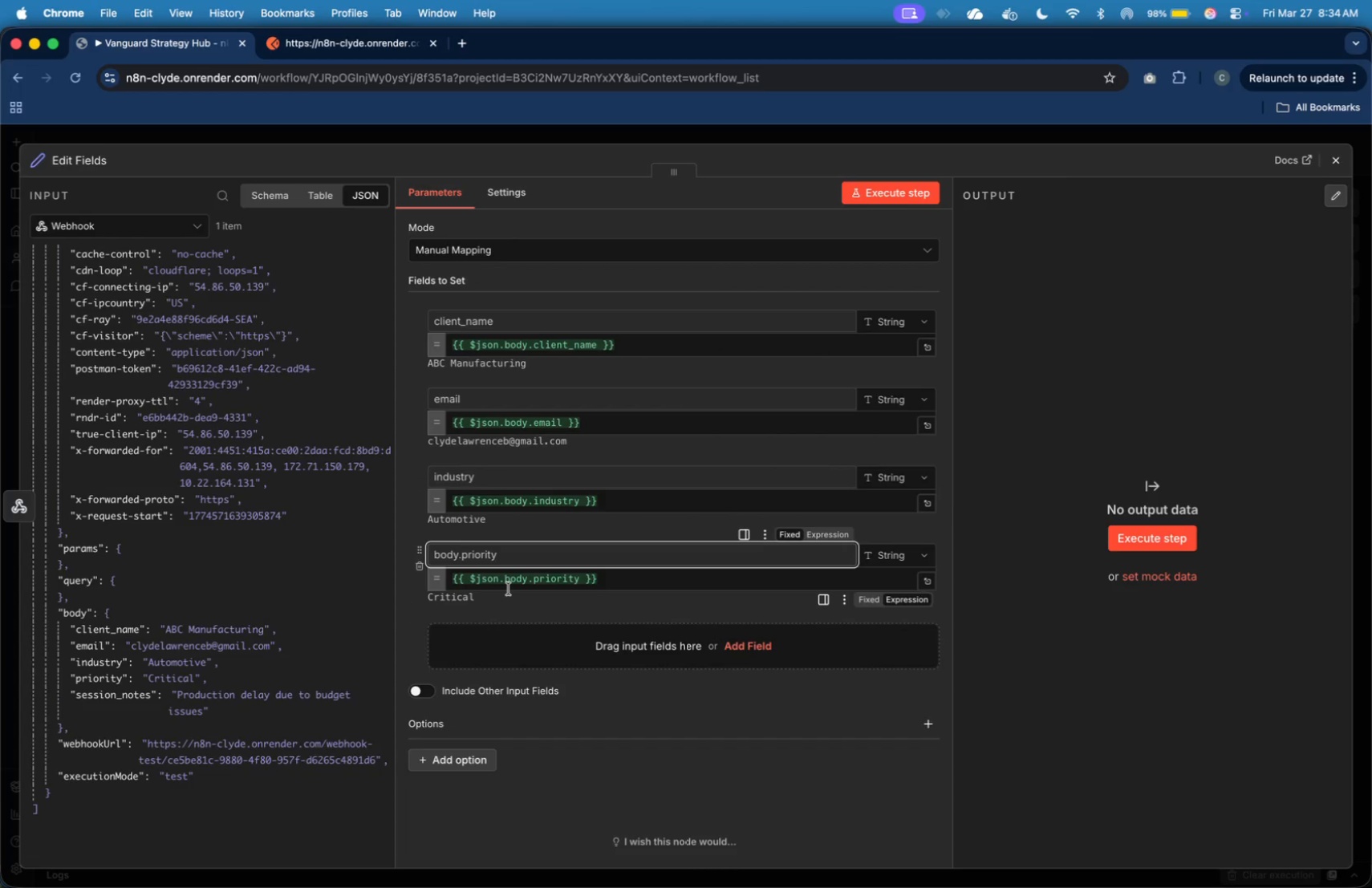 
key(Backspace)
 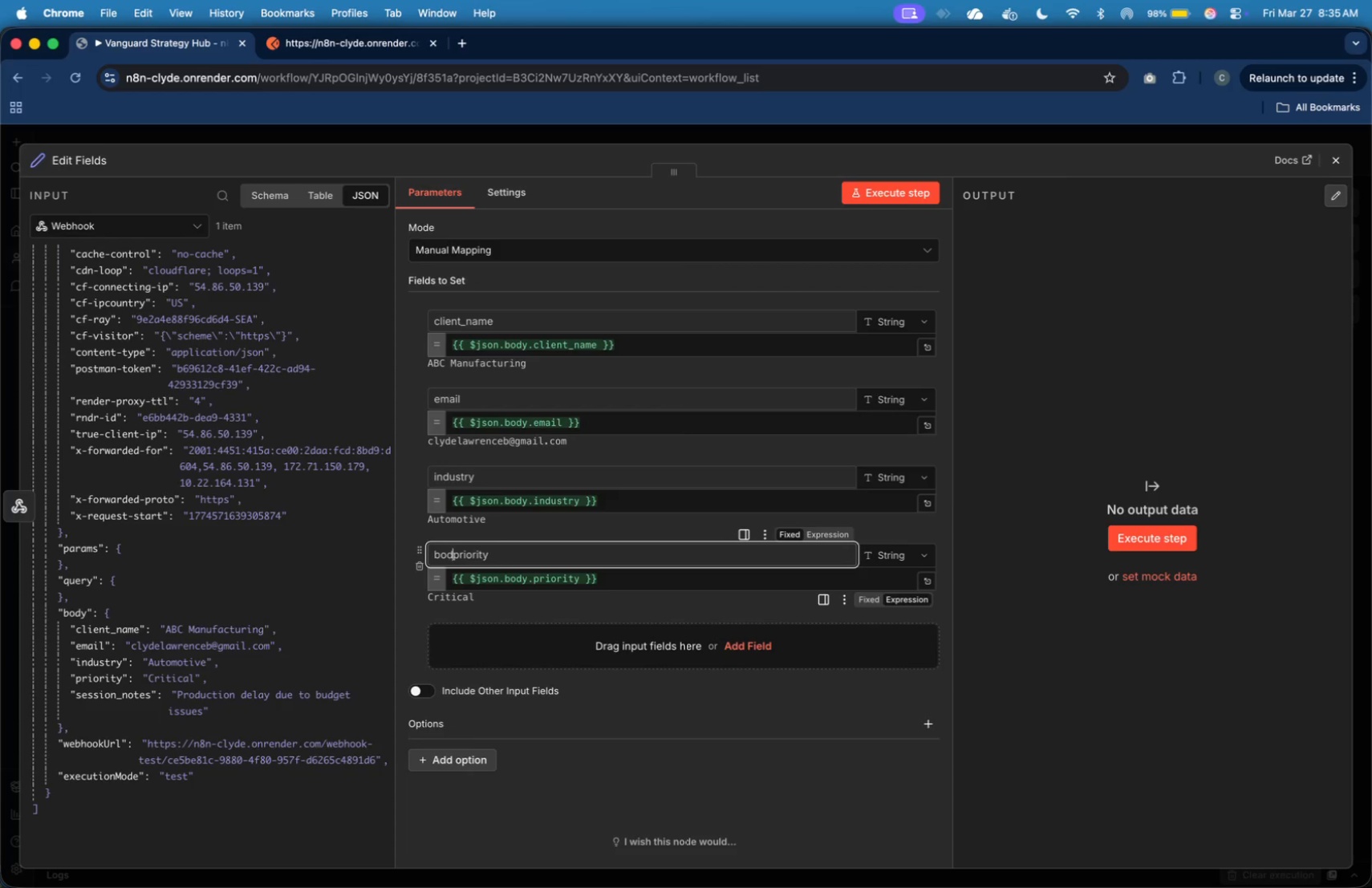 
key(Backspace)
 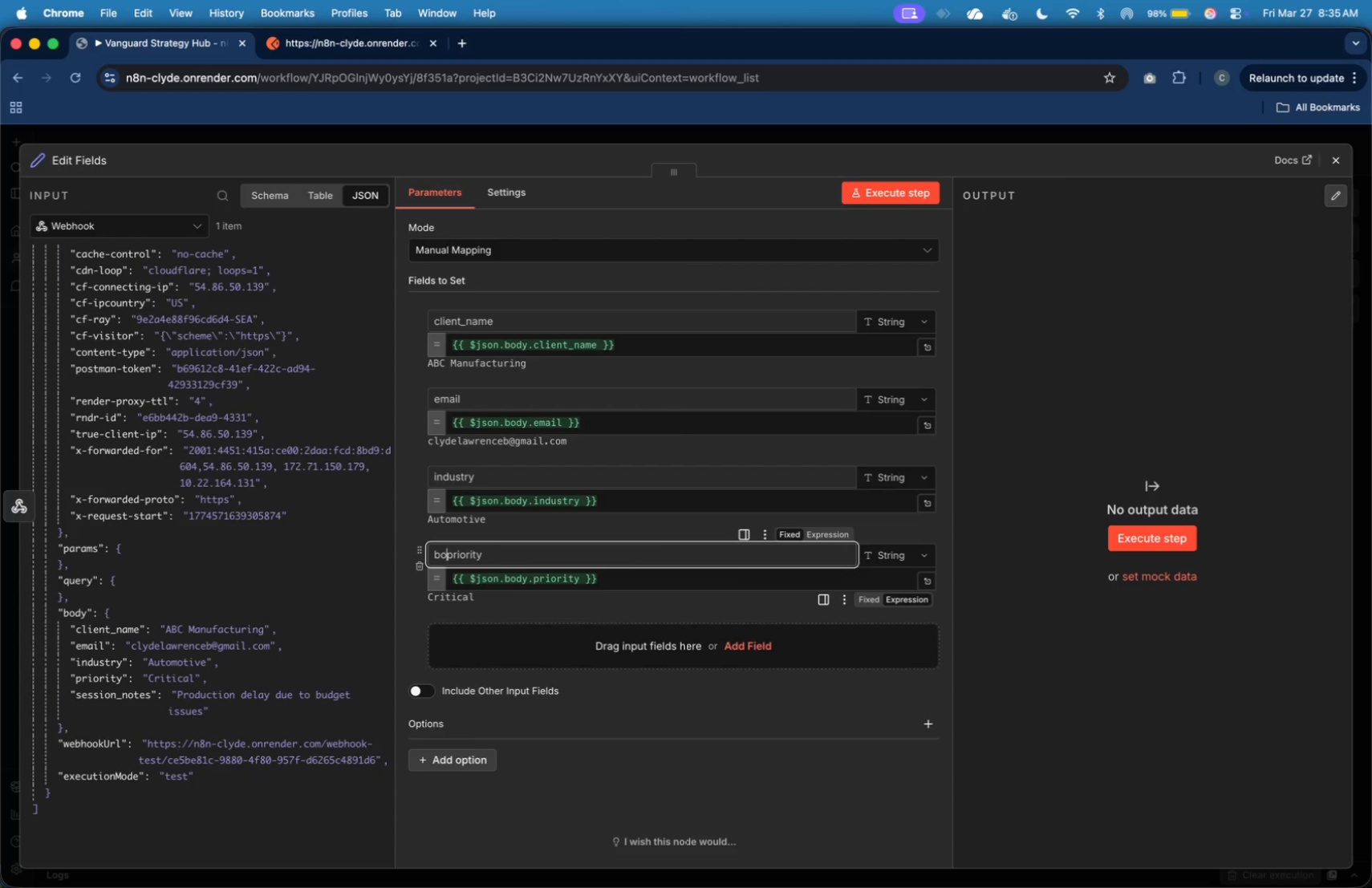 
key(Backspace)
 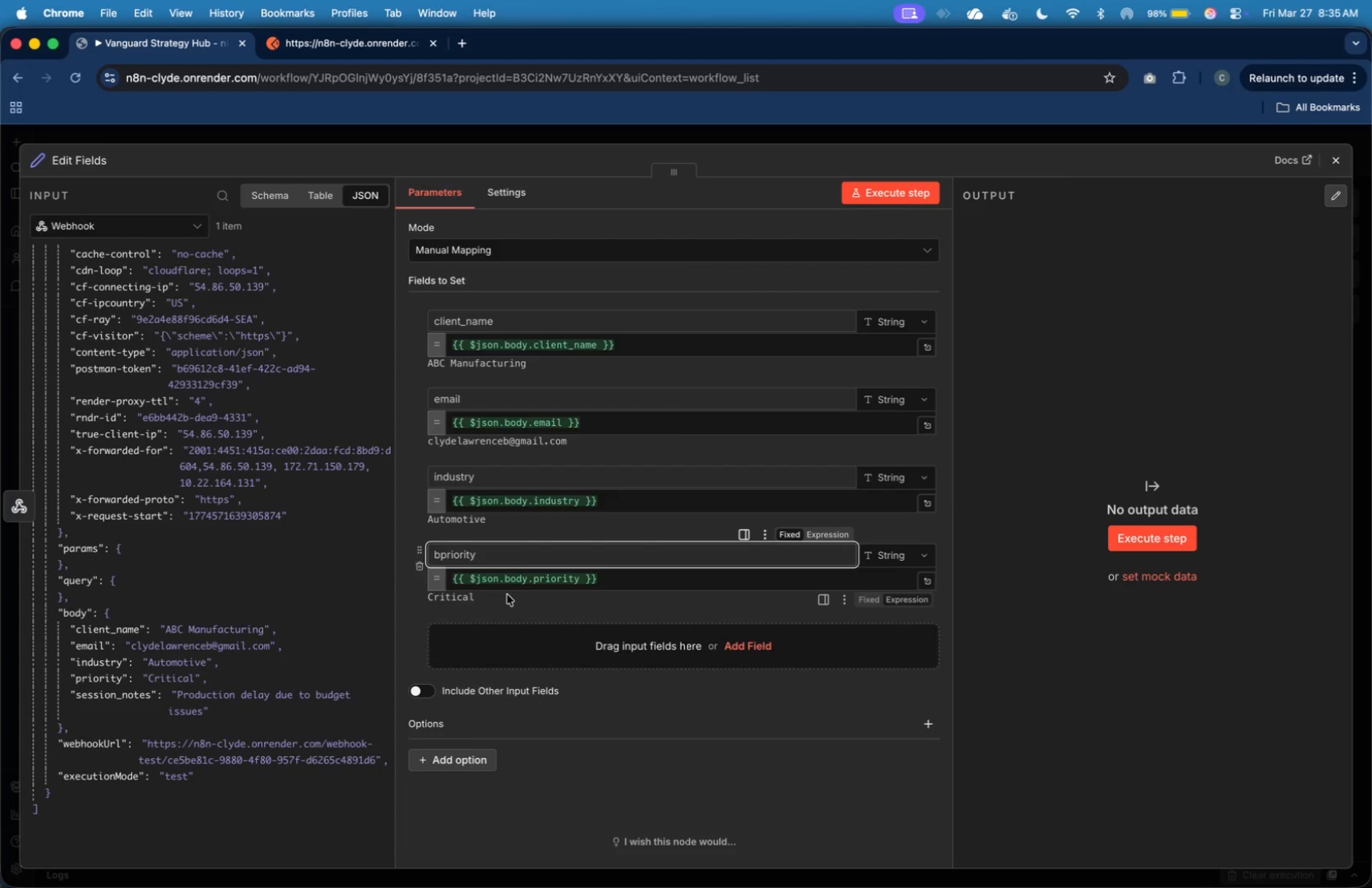 
key(Backspace)
 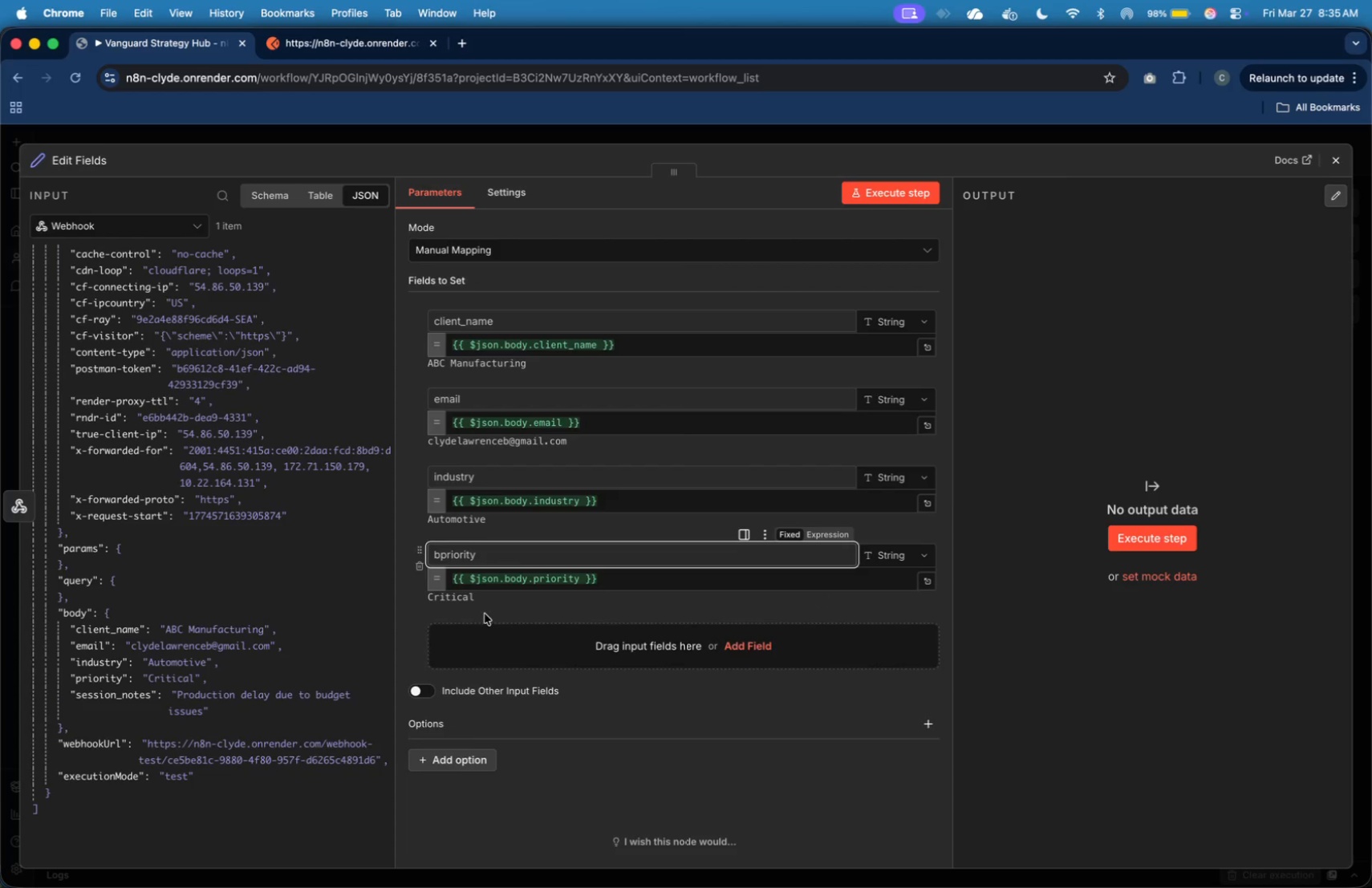 
key(Backspace)
 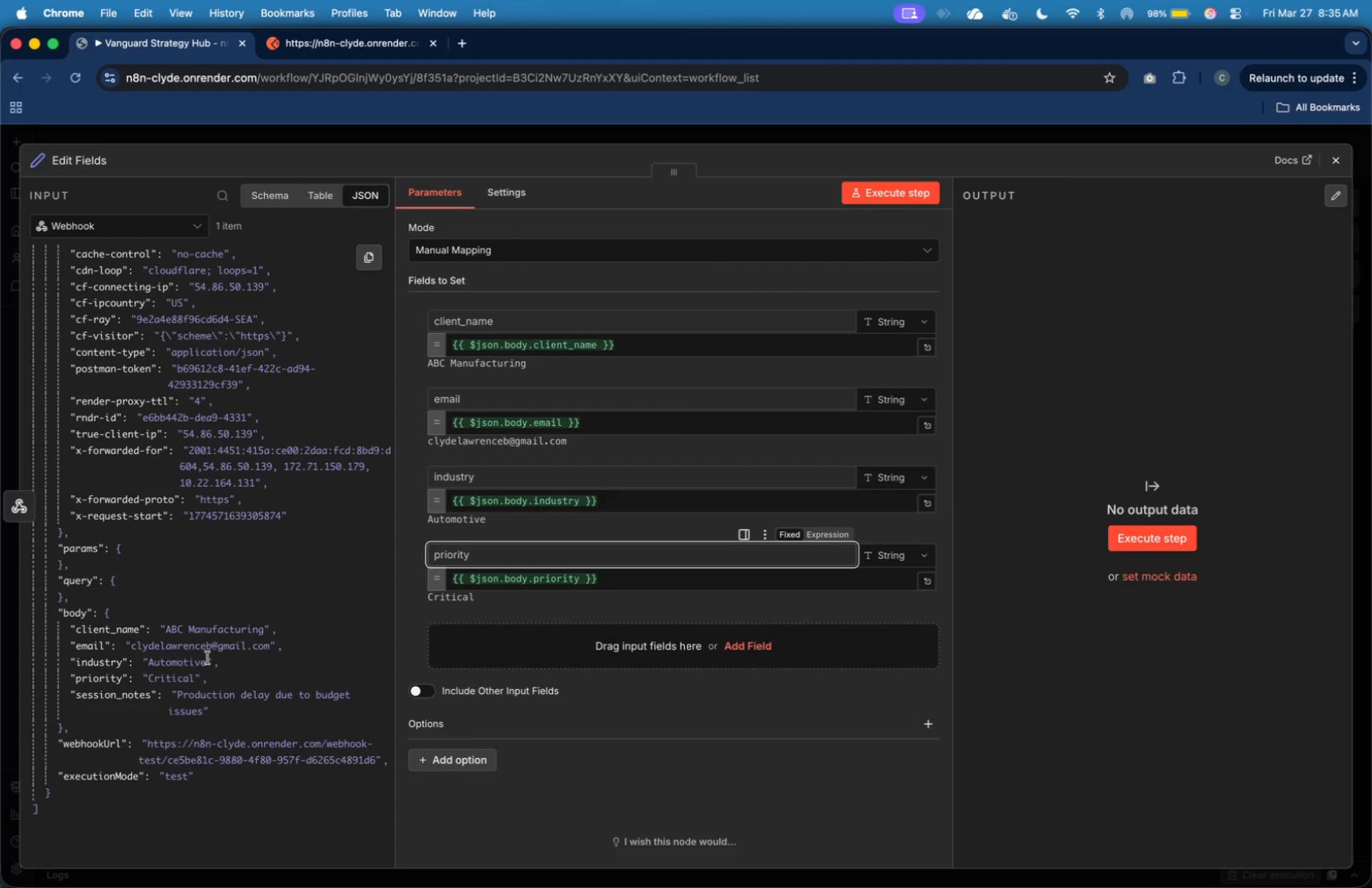 
left_click_drag(start_coordinate=[138, 698], to_coordinate=[520, 637])
 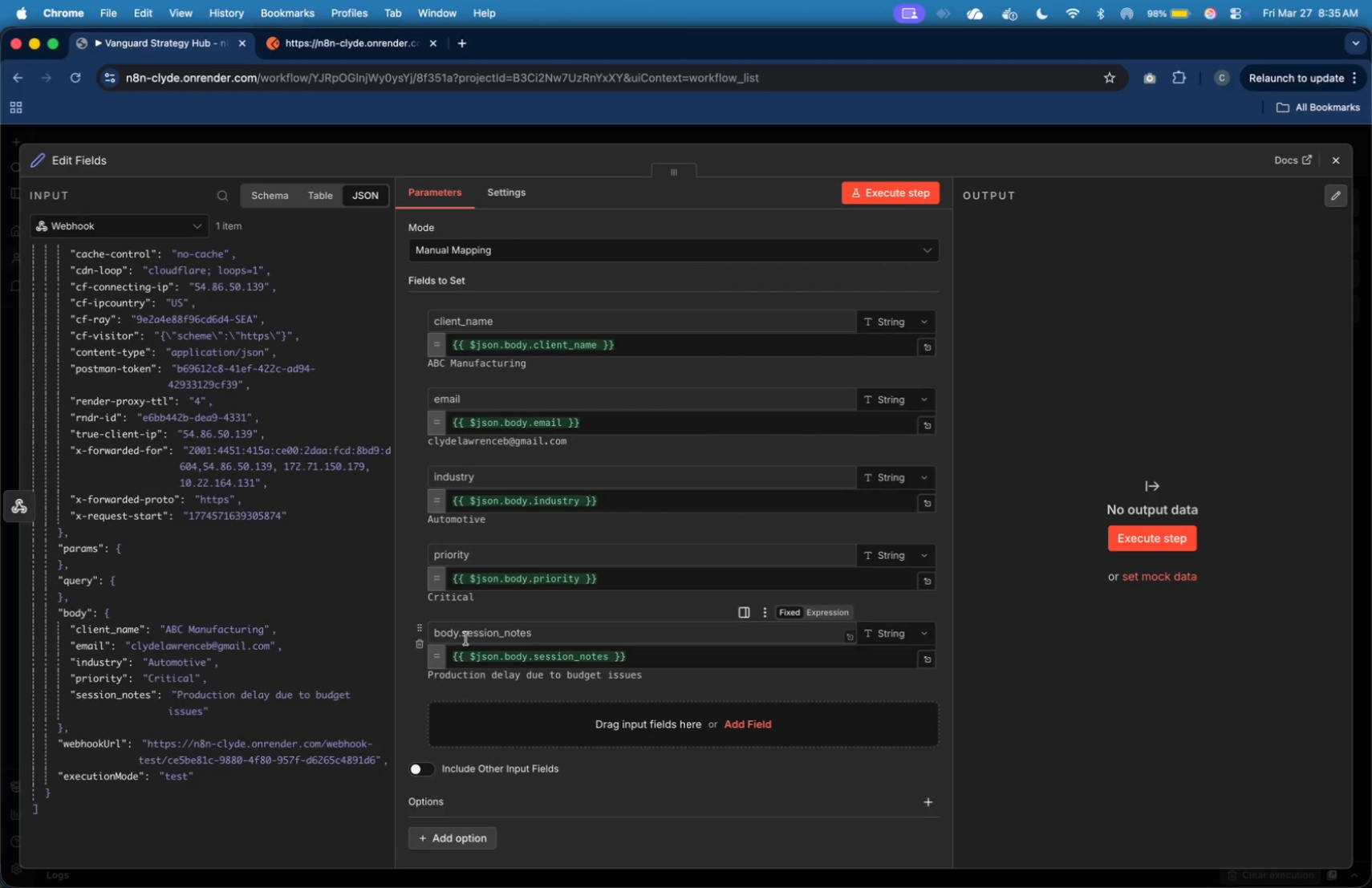 
left_click([465, 636])
 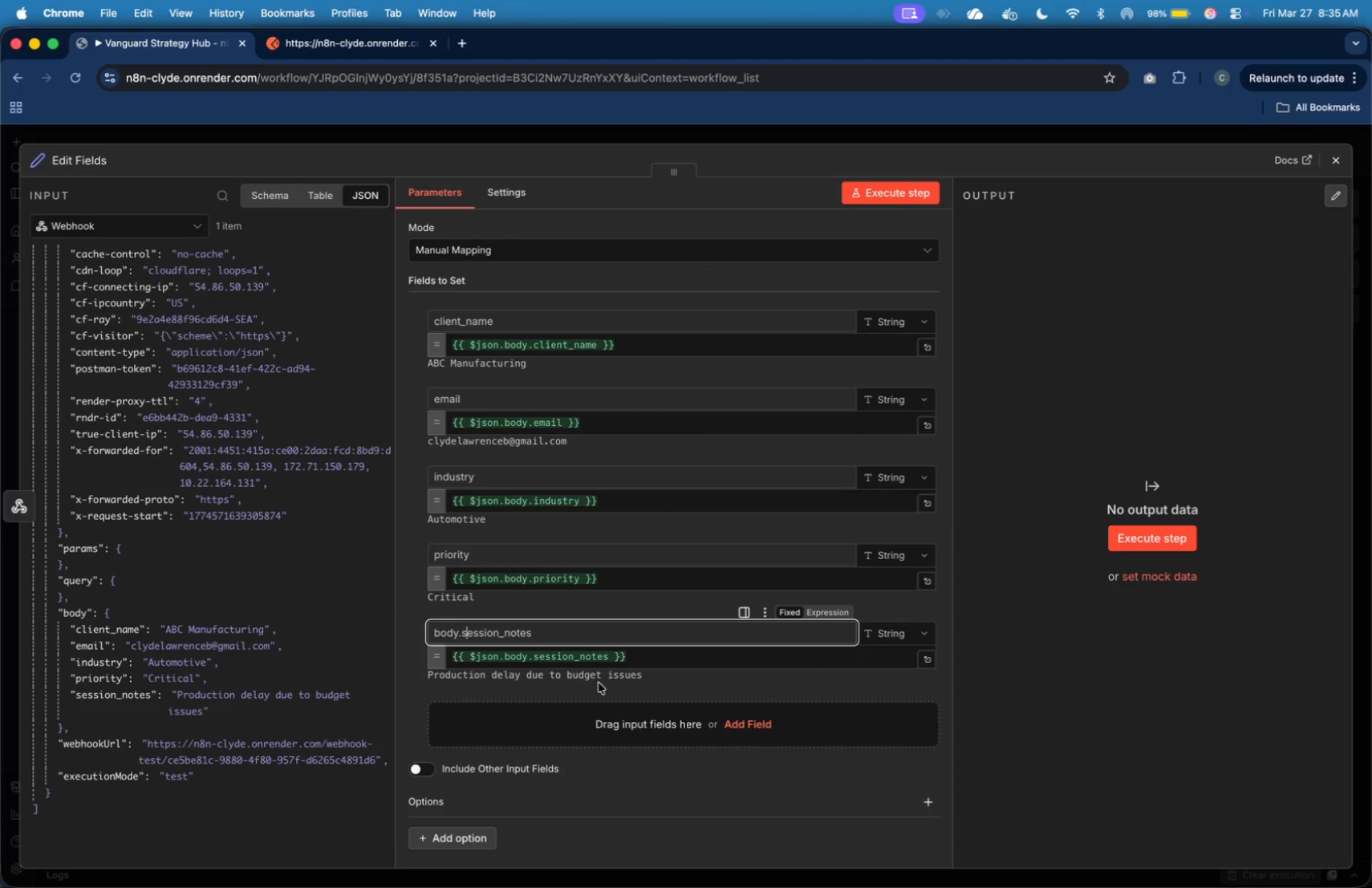 
key(ArrowLeft)
 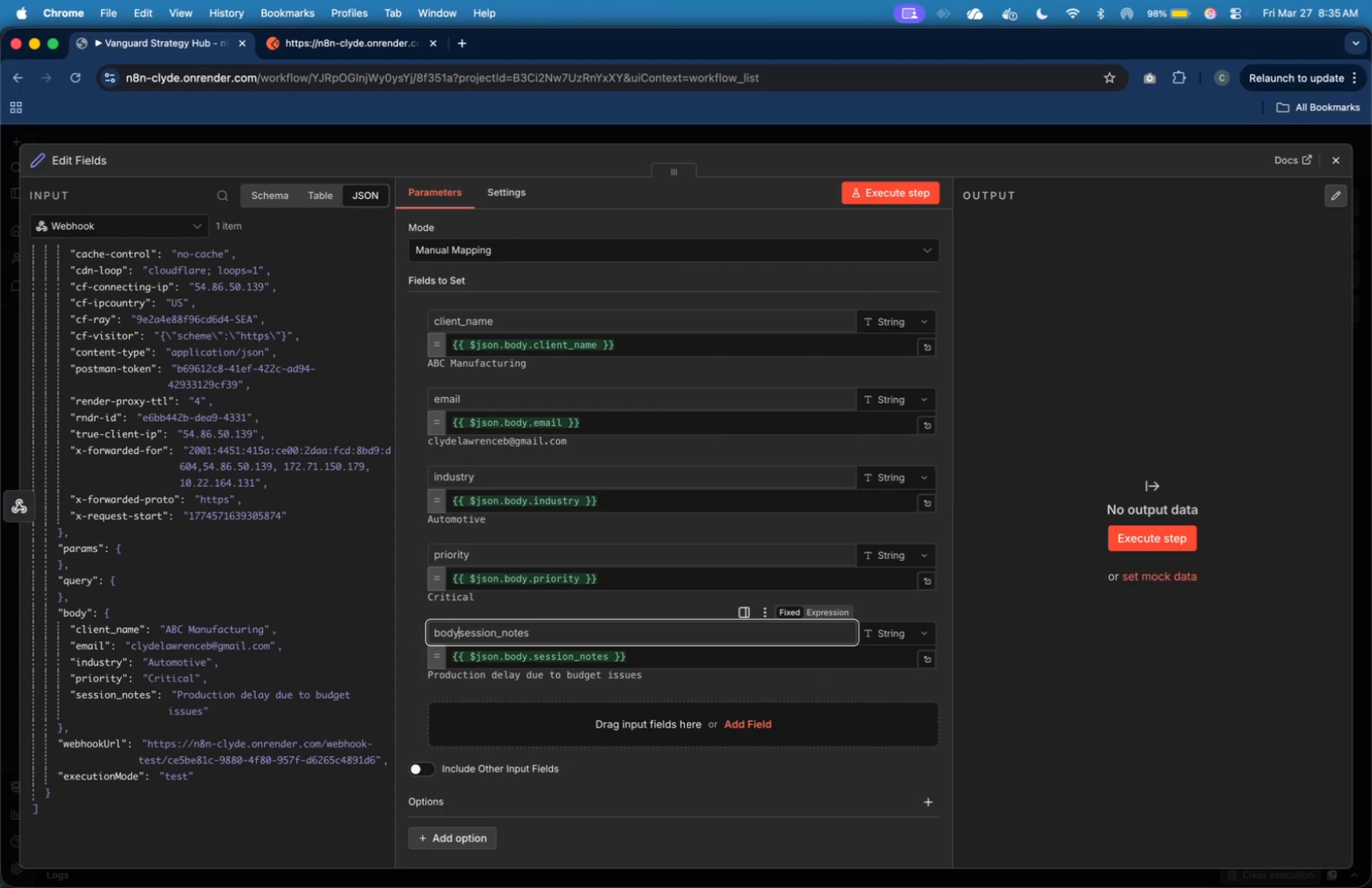 
key(Backspace)
 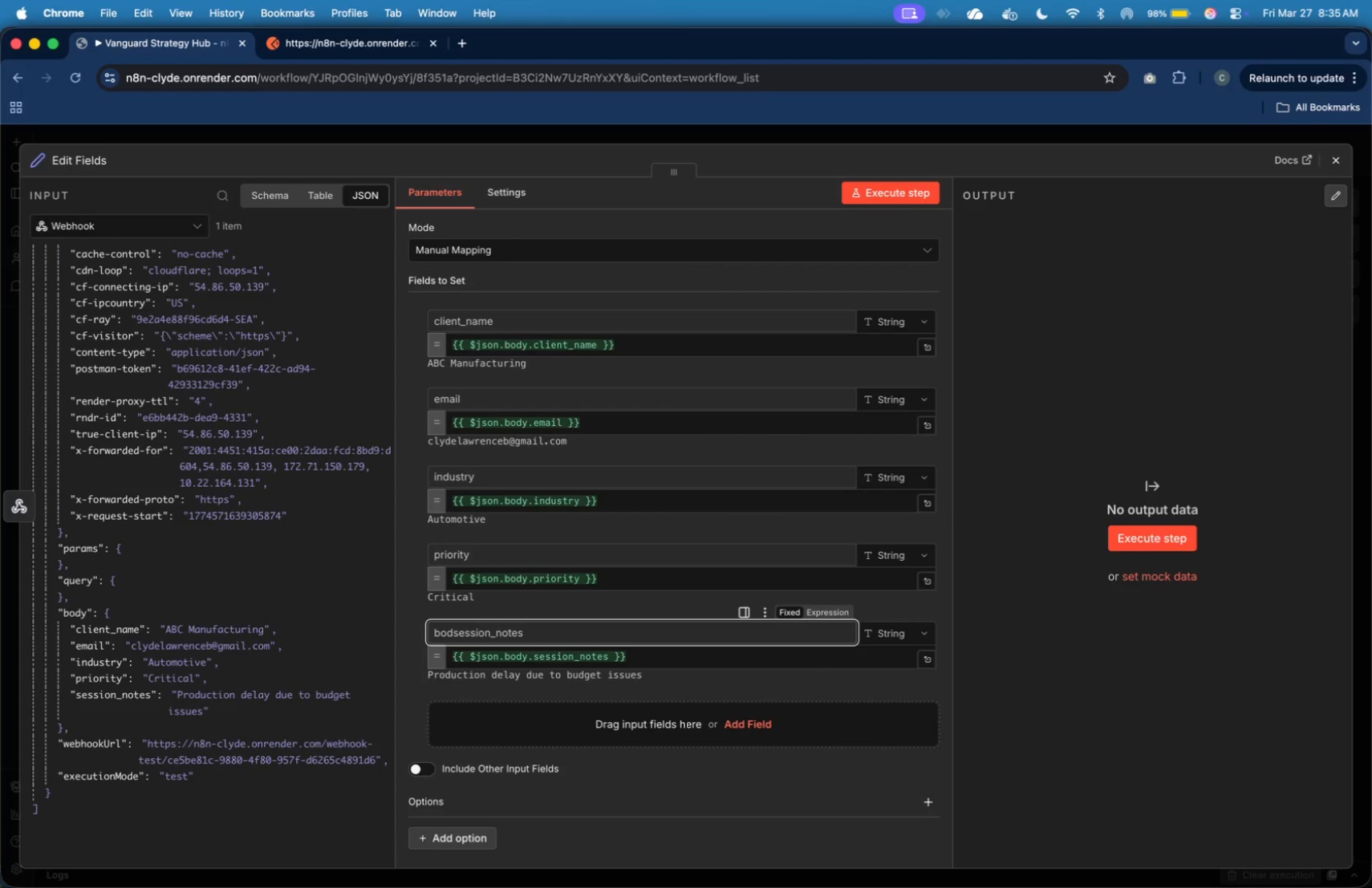 
key(Backspace)
 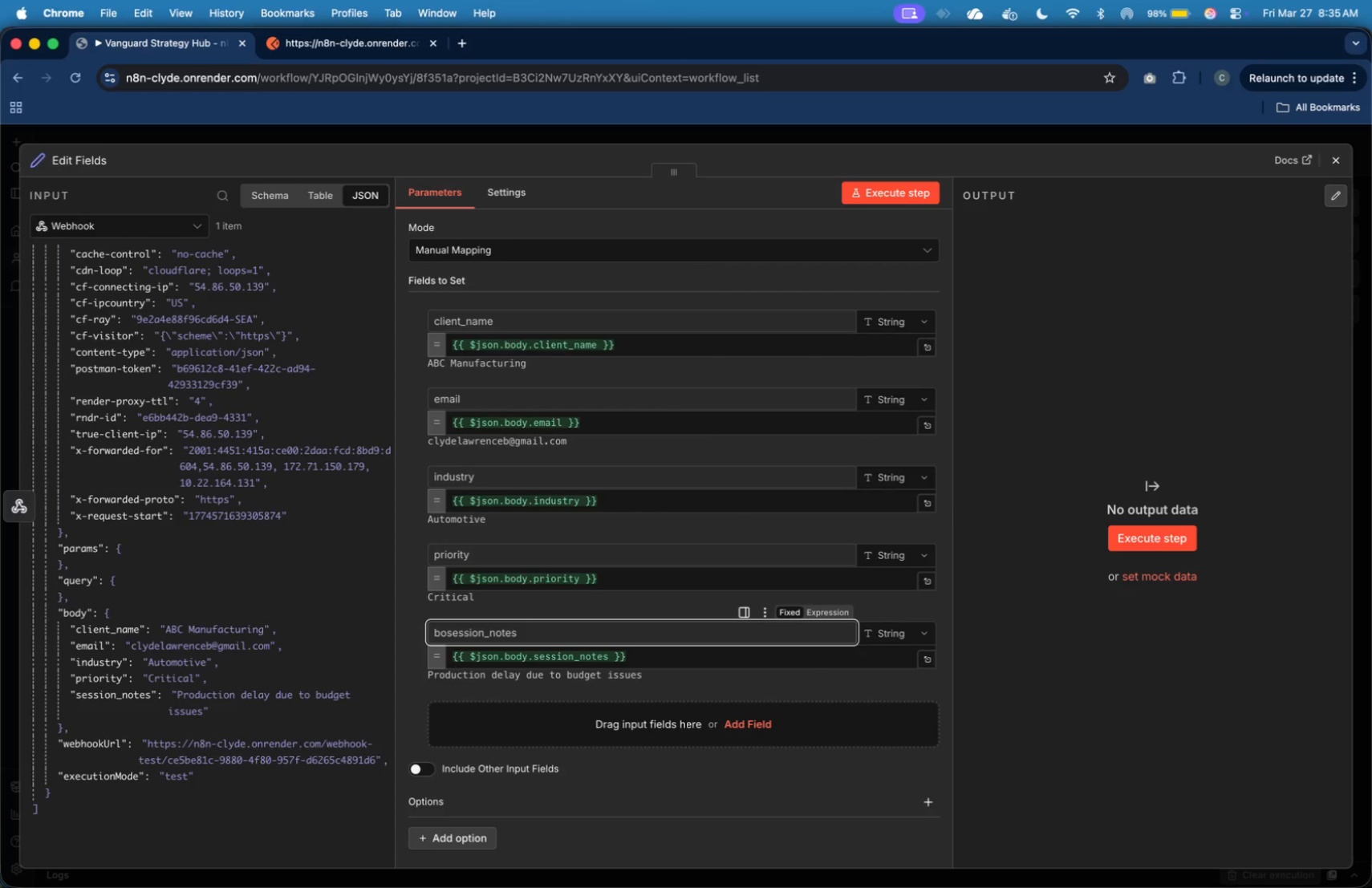 
key(Backspace)
 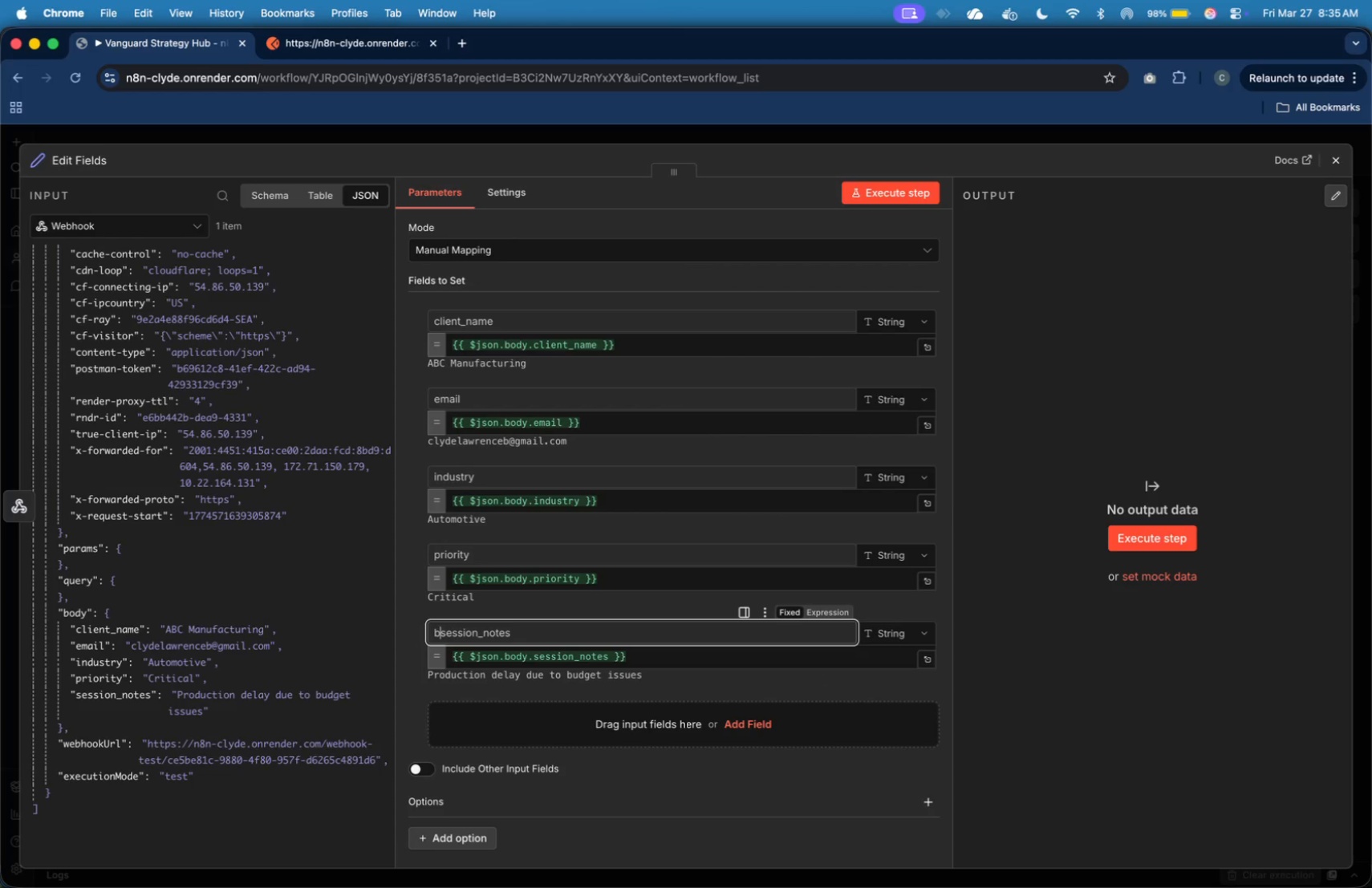 
key(Backspace)
 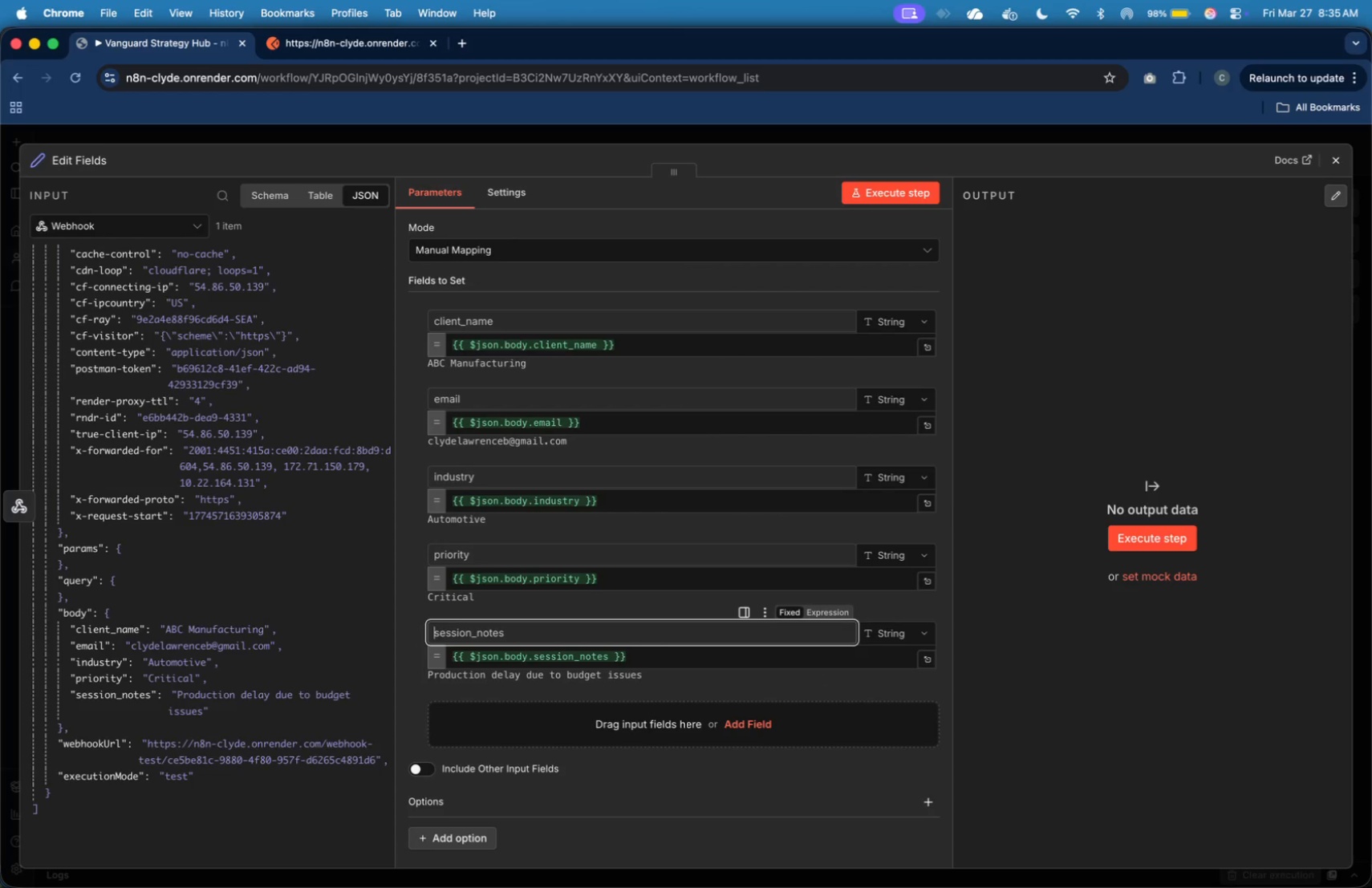 
key(Backspace)
 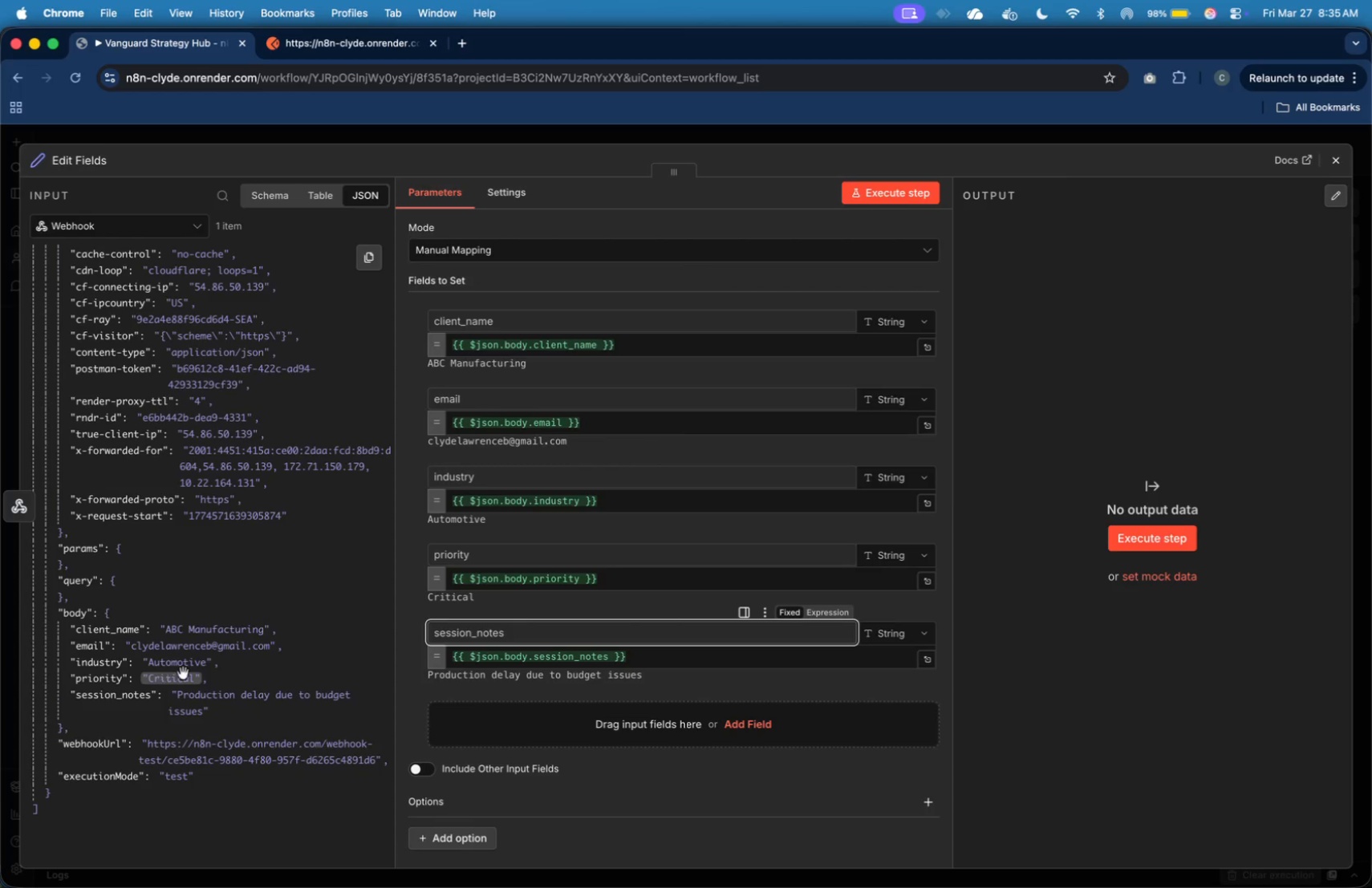 
wait(7.02)
 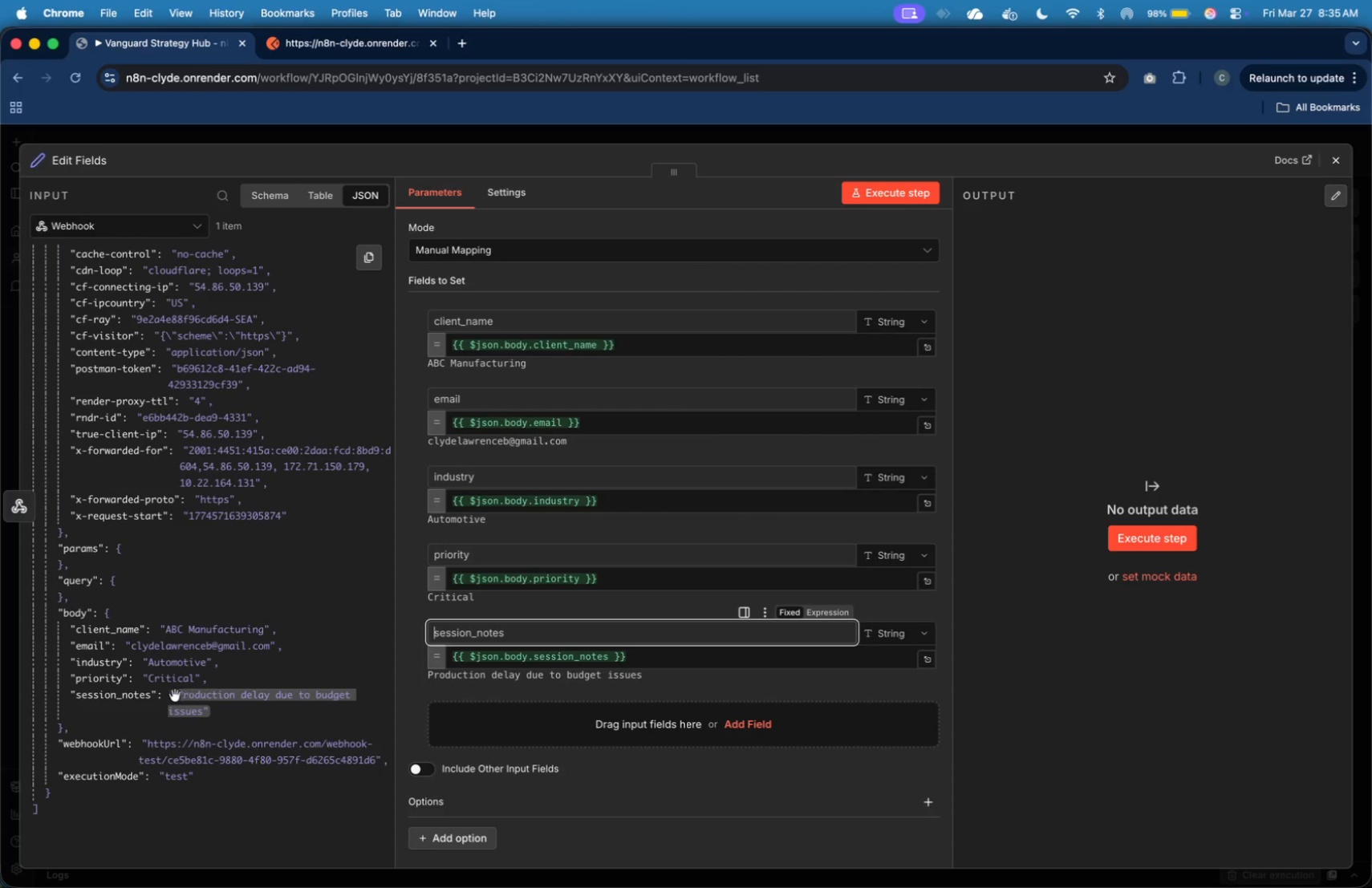 
left_click([532, 715])
 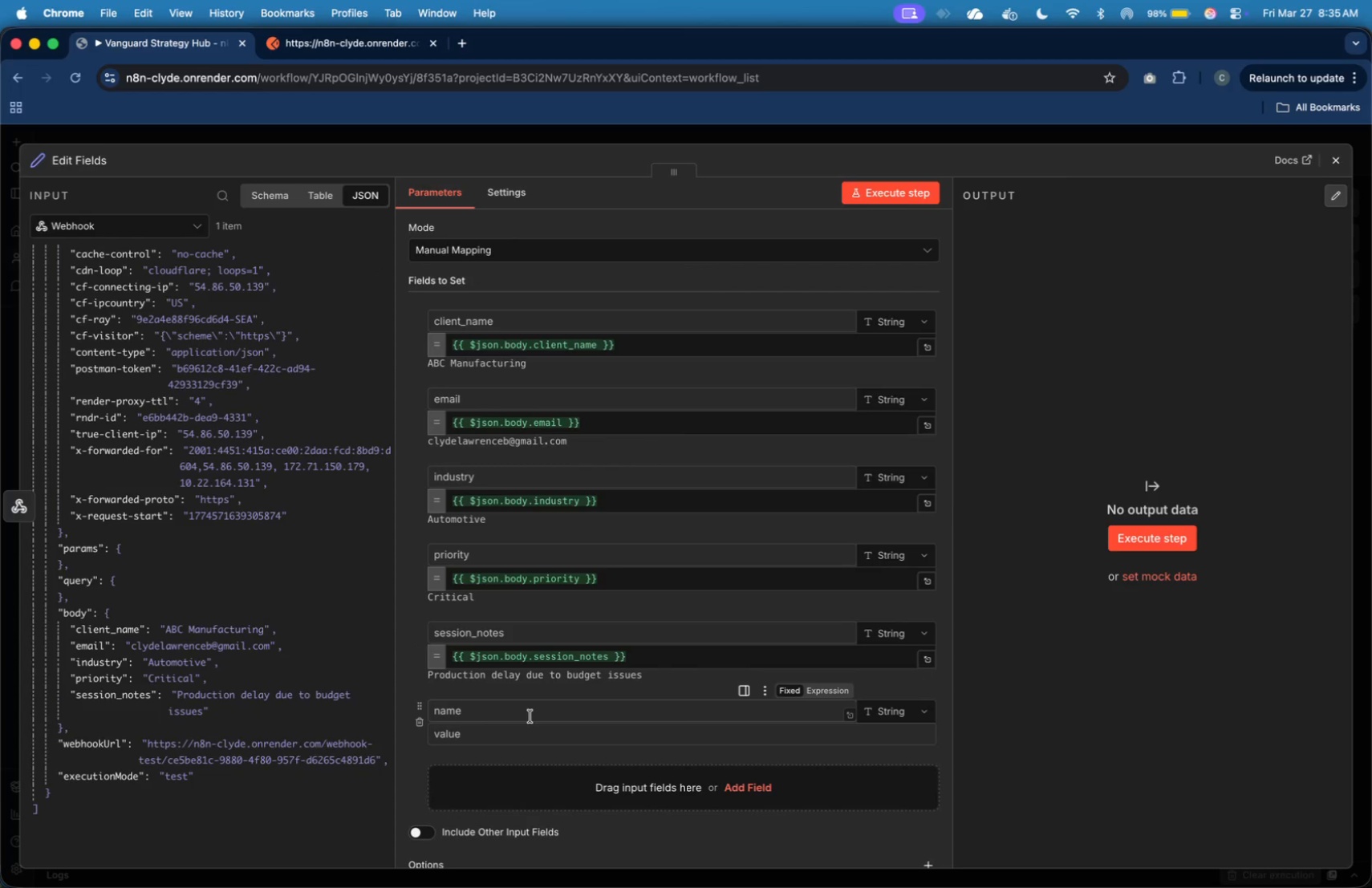 
left_click([530, 717])
 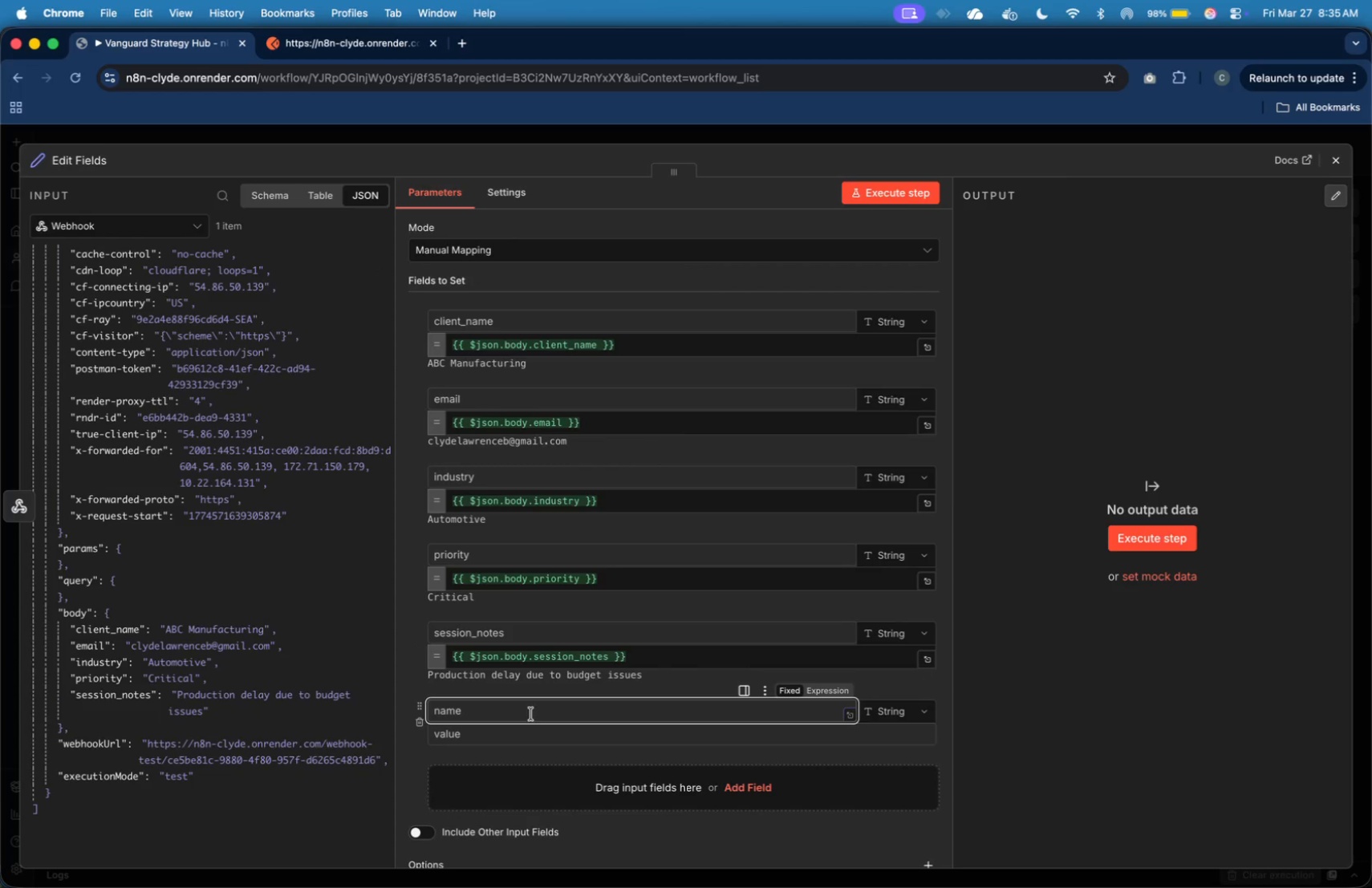 
type(timestamp)
 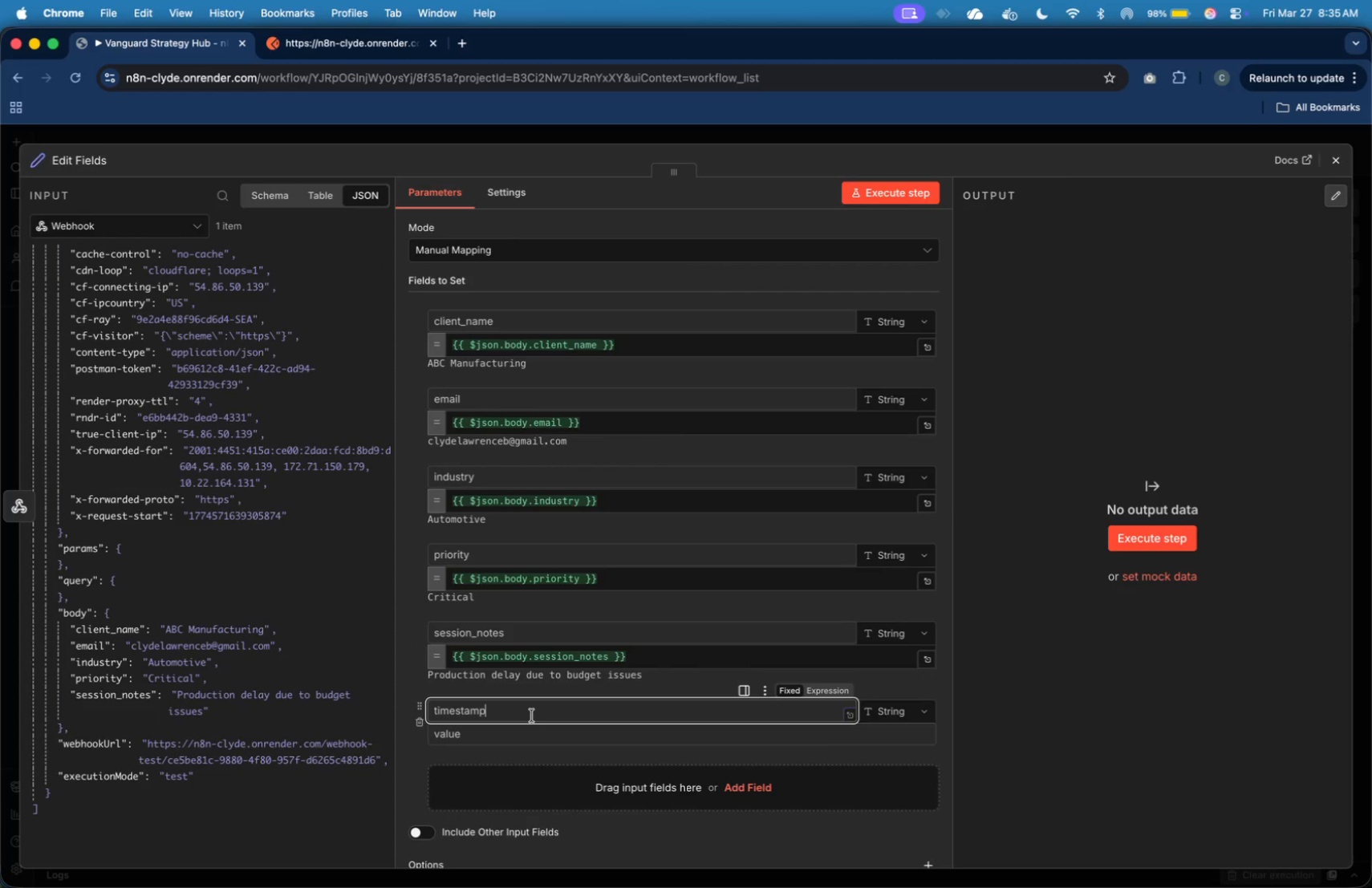 
left_click([544, 735])
 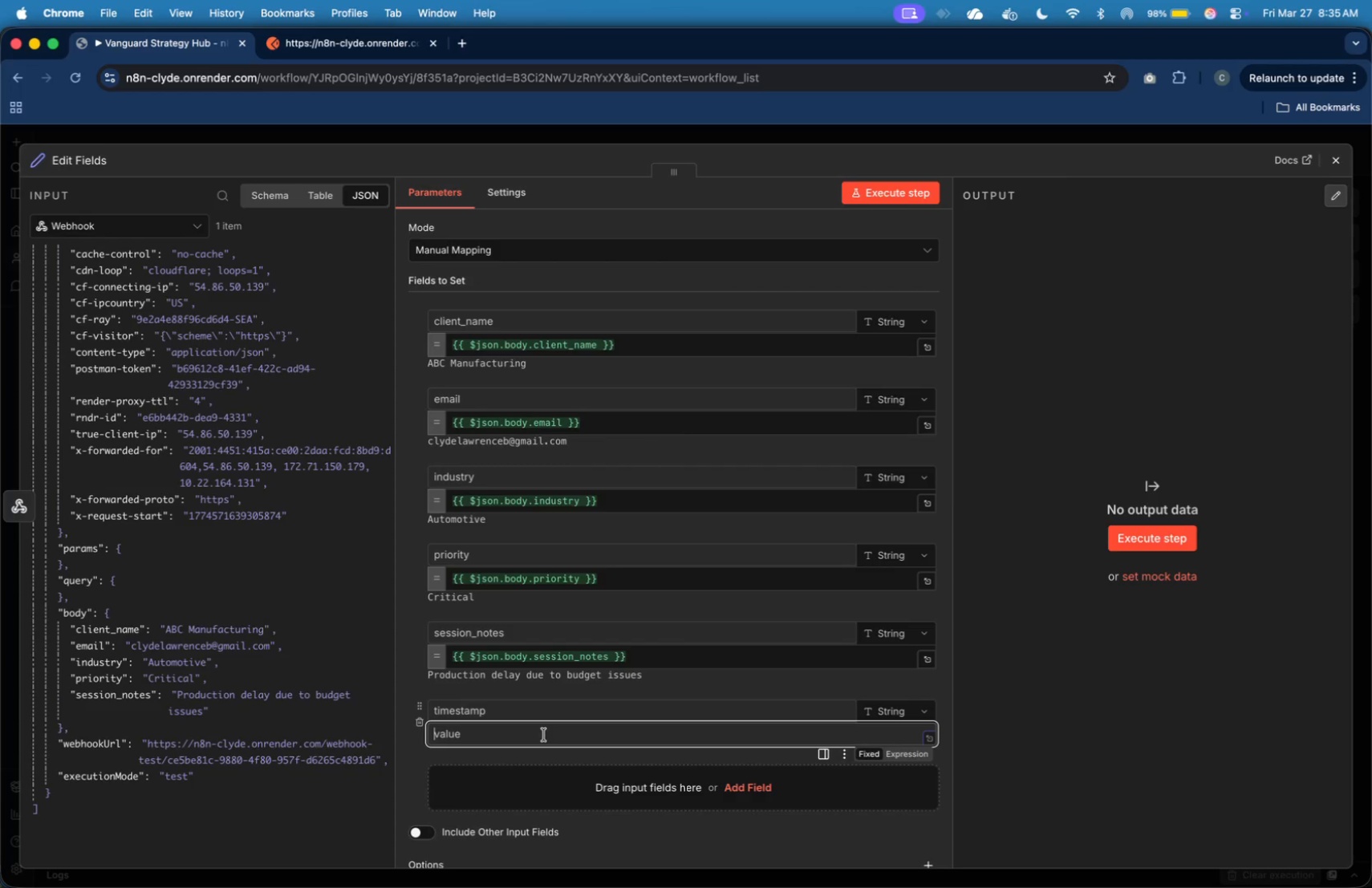 
key(Shift+BracketLeft)
 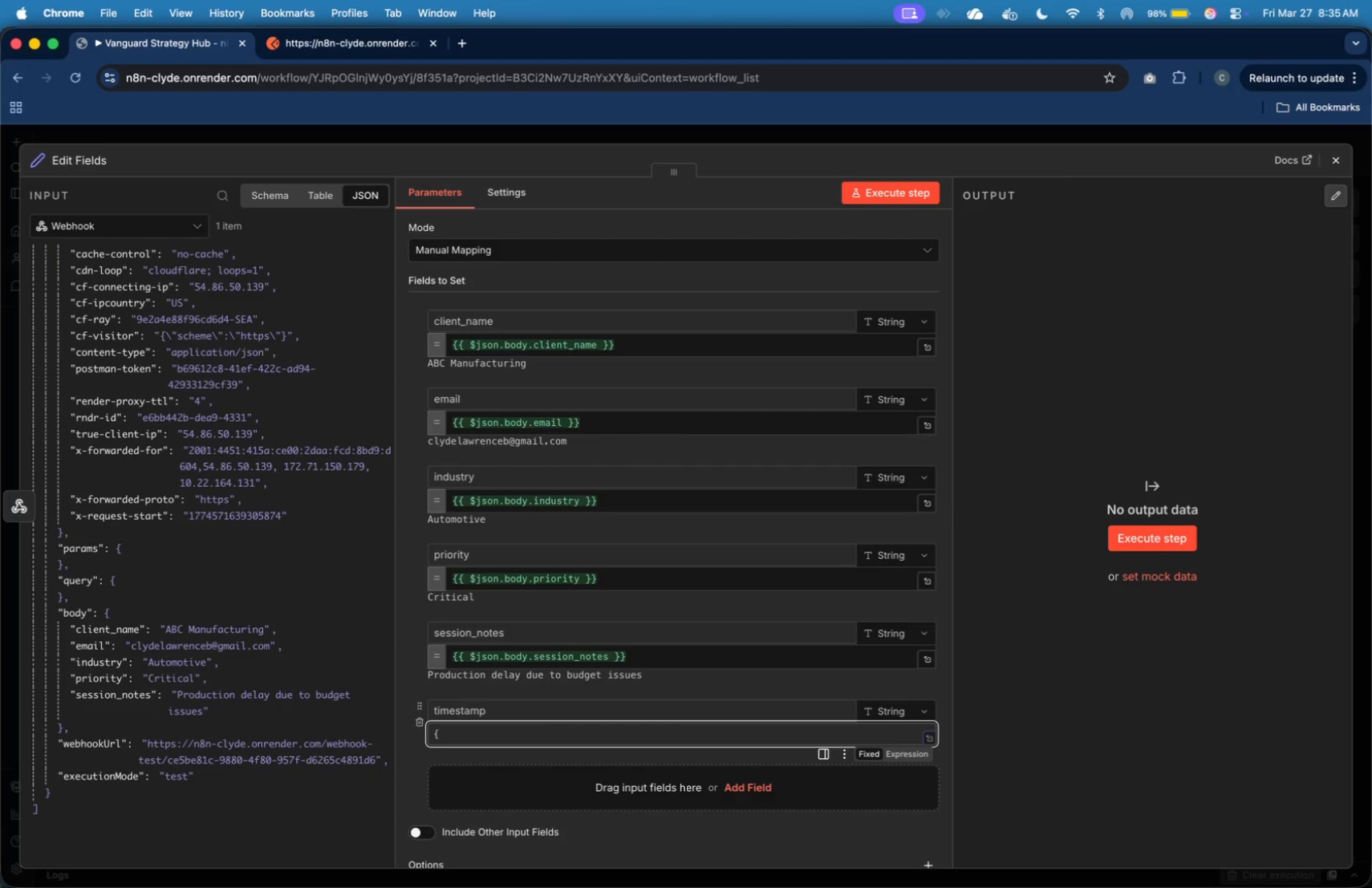 
key(Shift+BracketRight)
 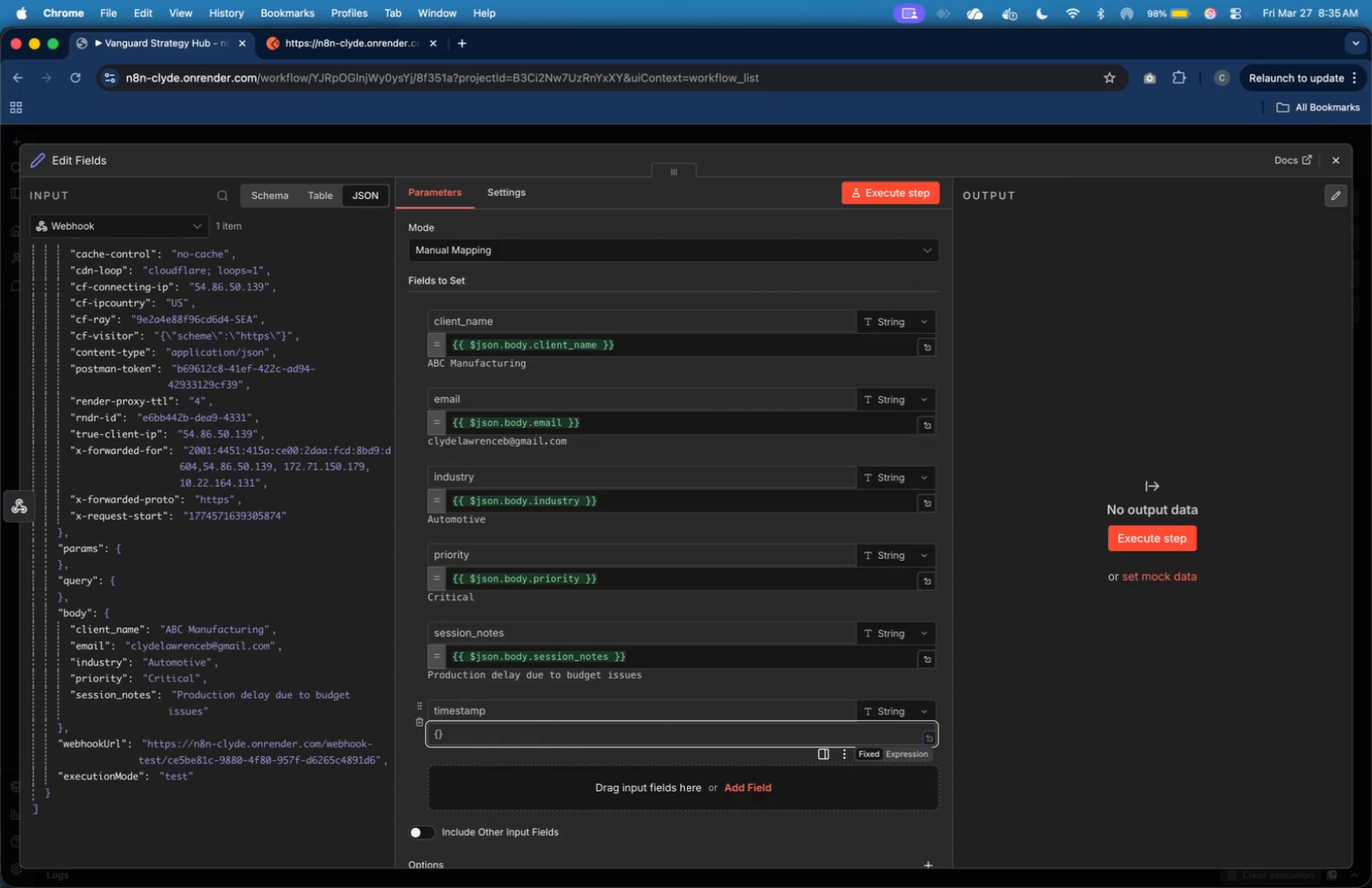 
key(ArrowLeft)
 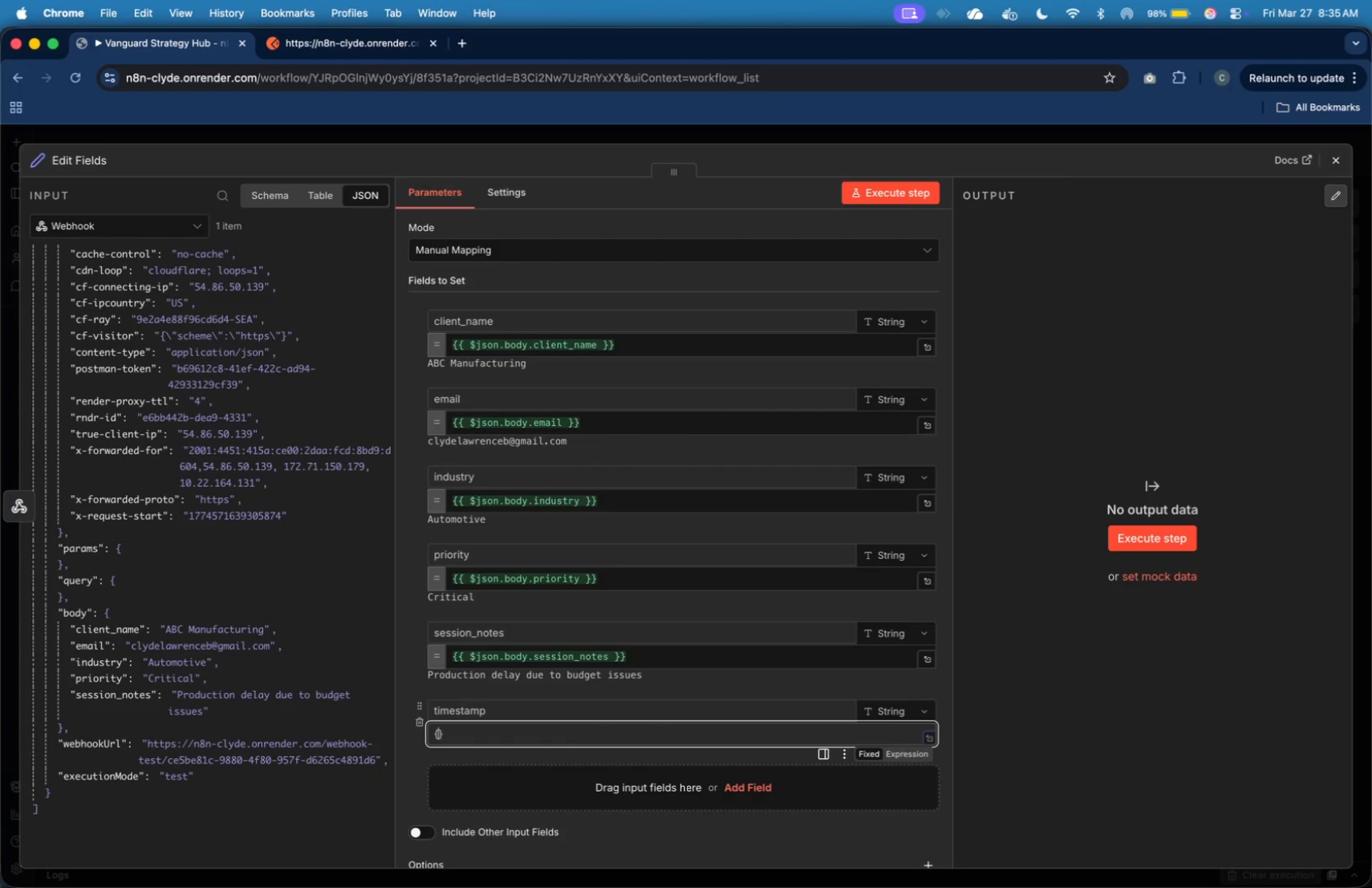 
key(Shift+BracketLeft)
 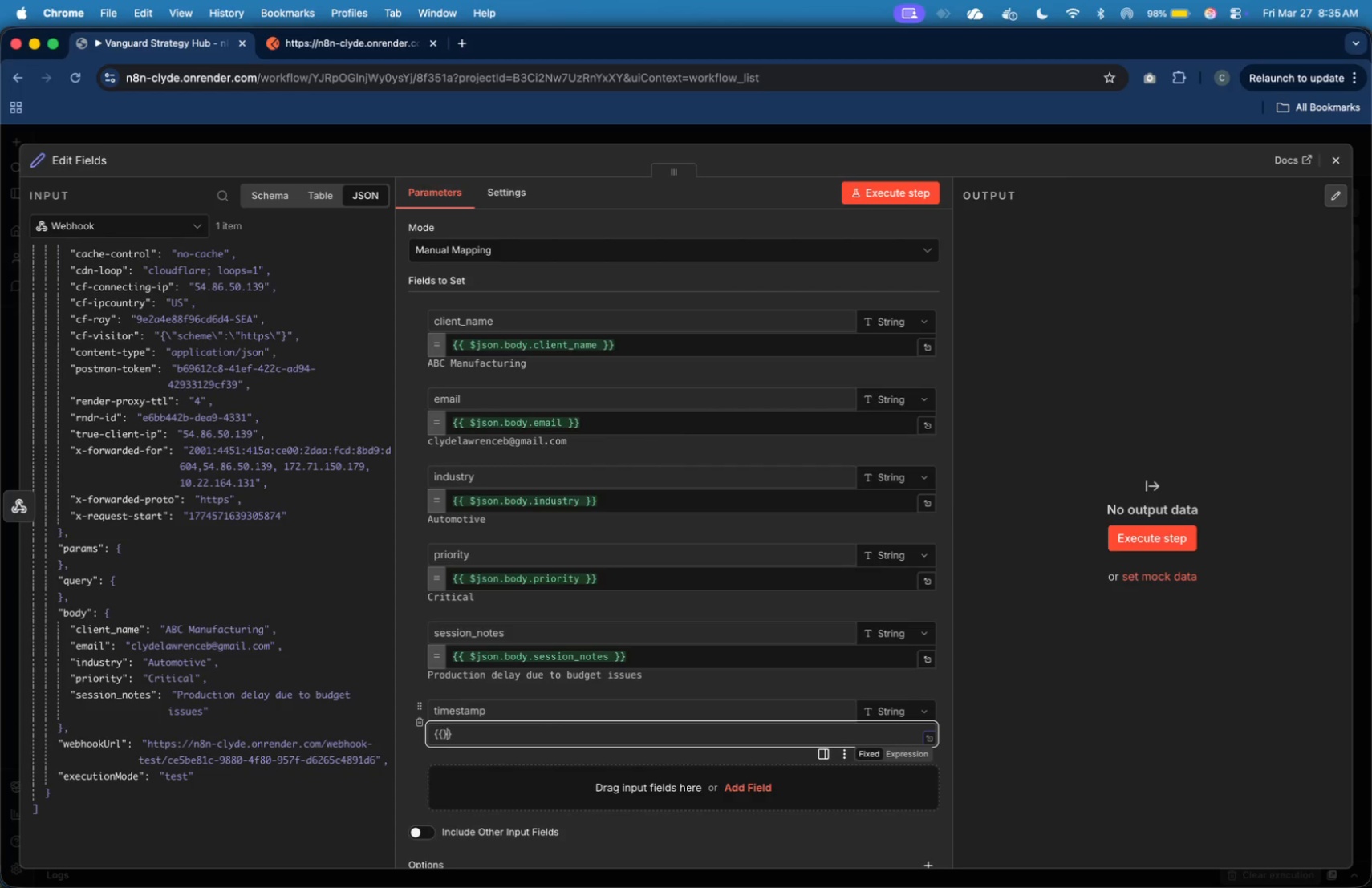 
key(Shift+BracketRight)
 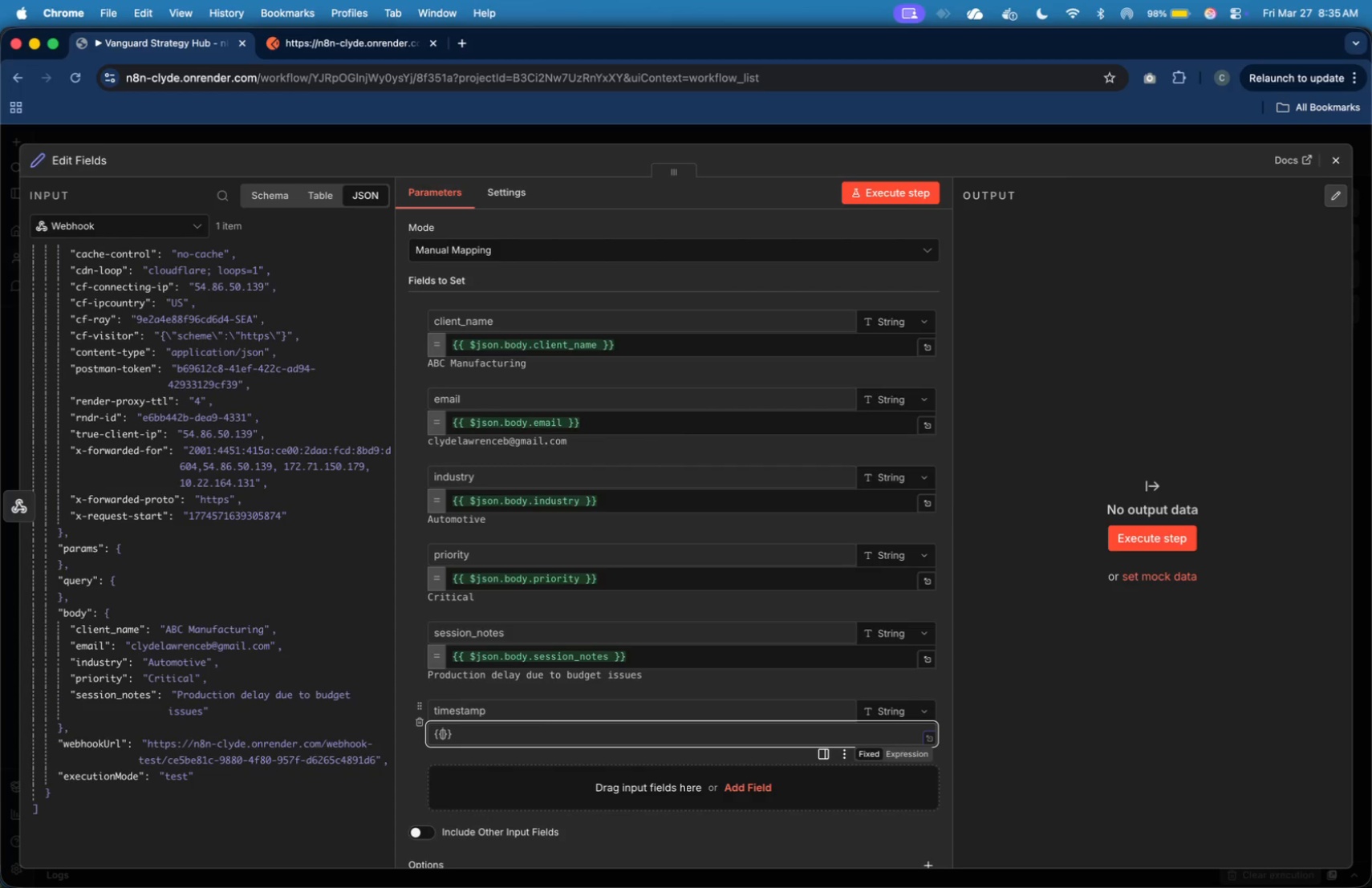 
key(ArrowLeft)
 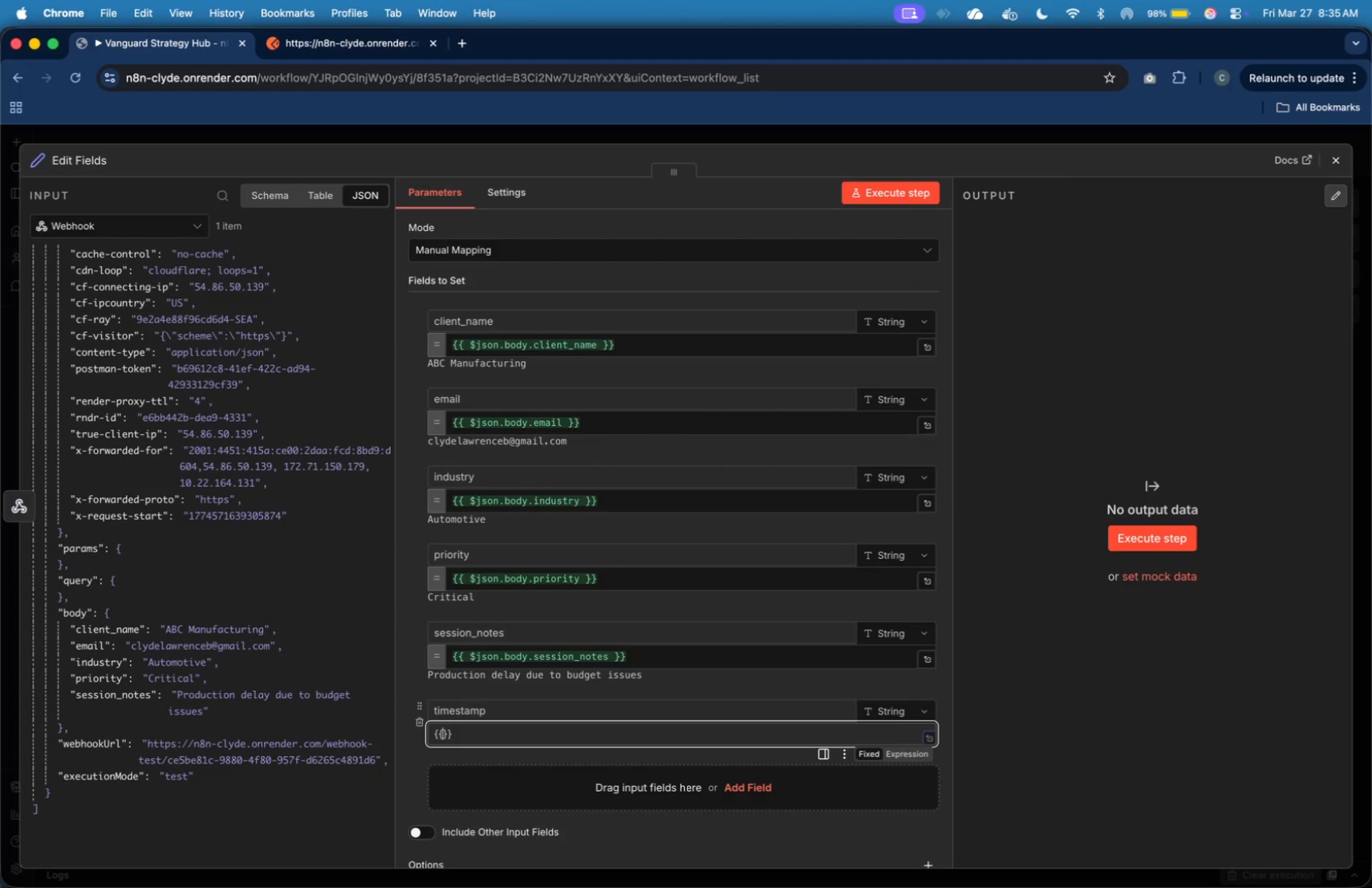 
type($now)
 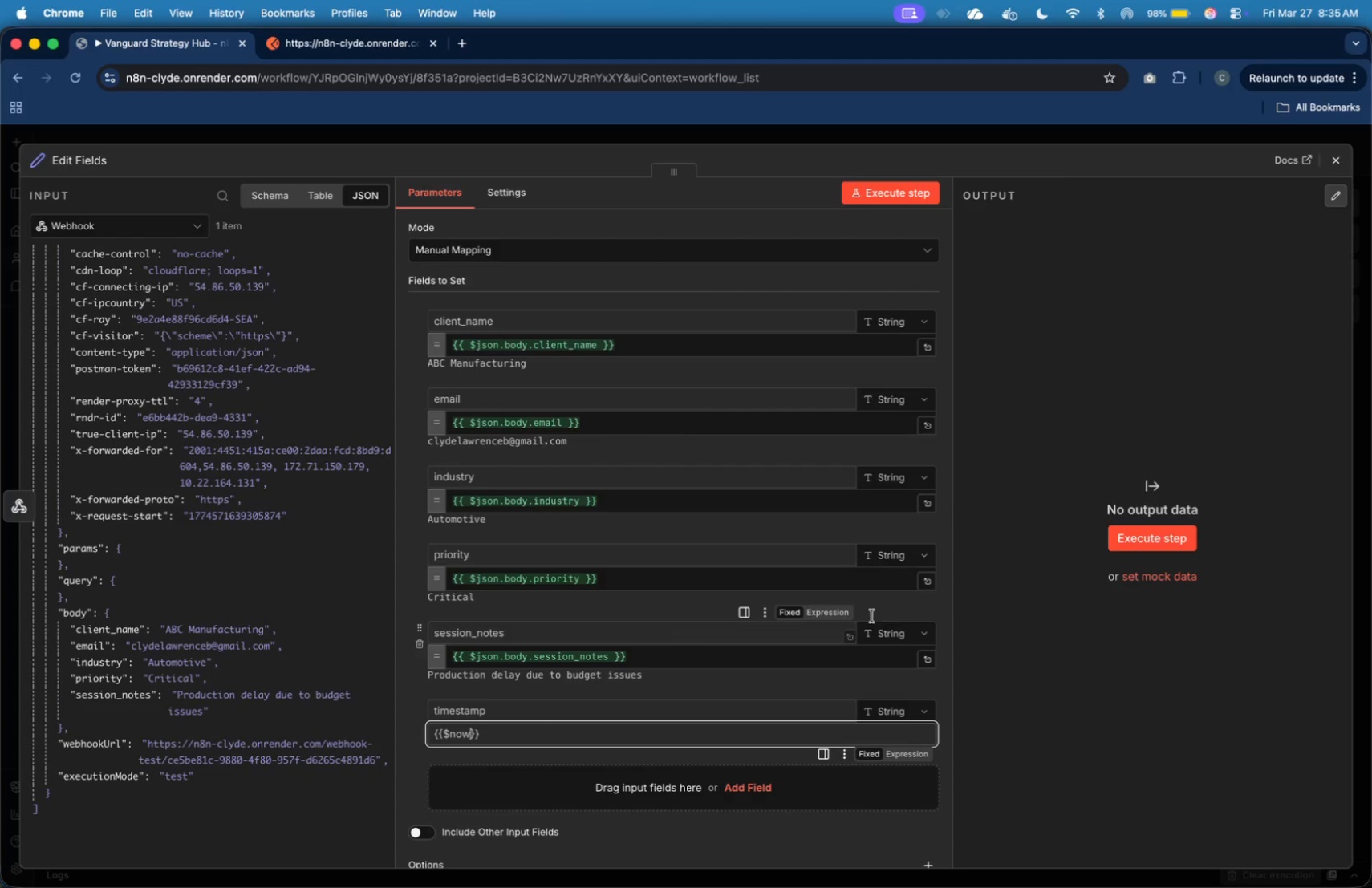 
left_click([931, 632])
 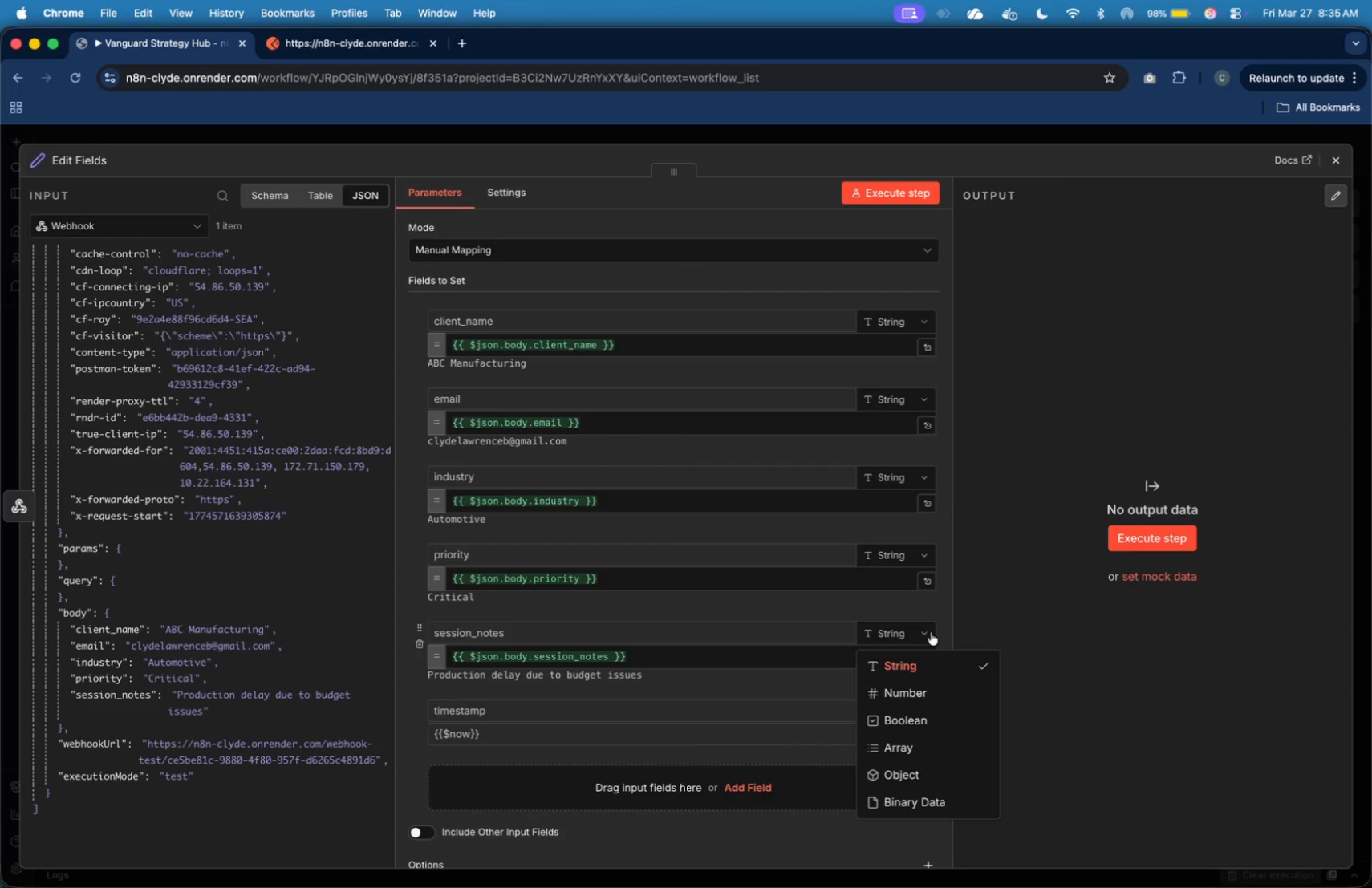 
left_click([931, 632])
 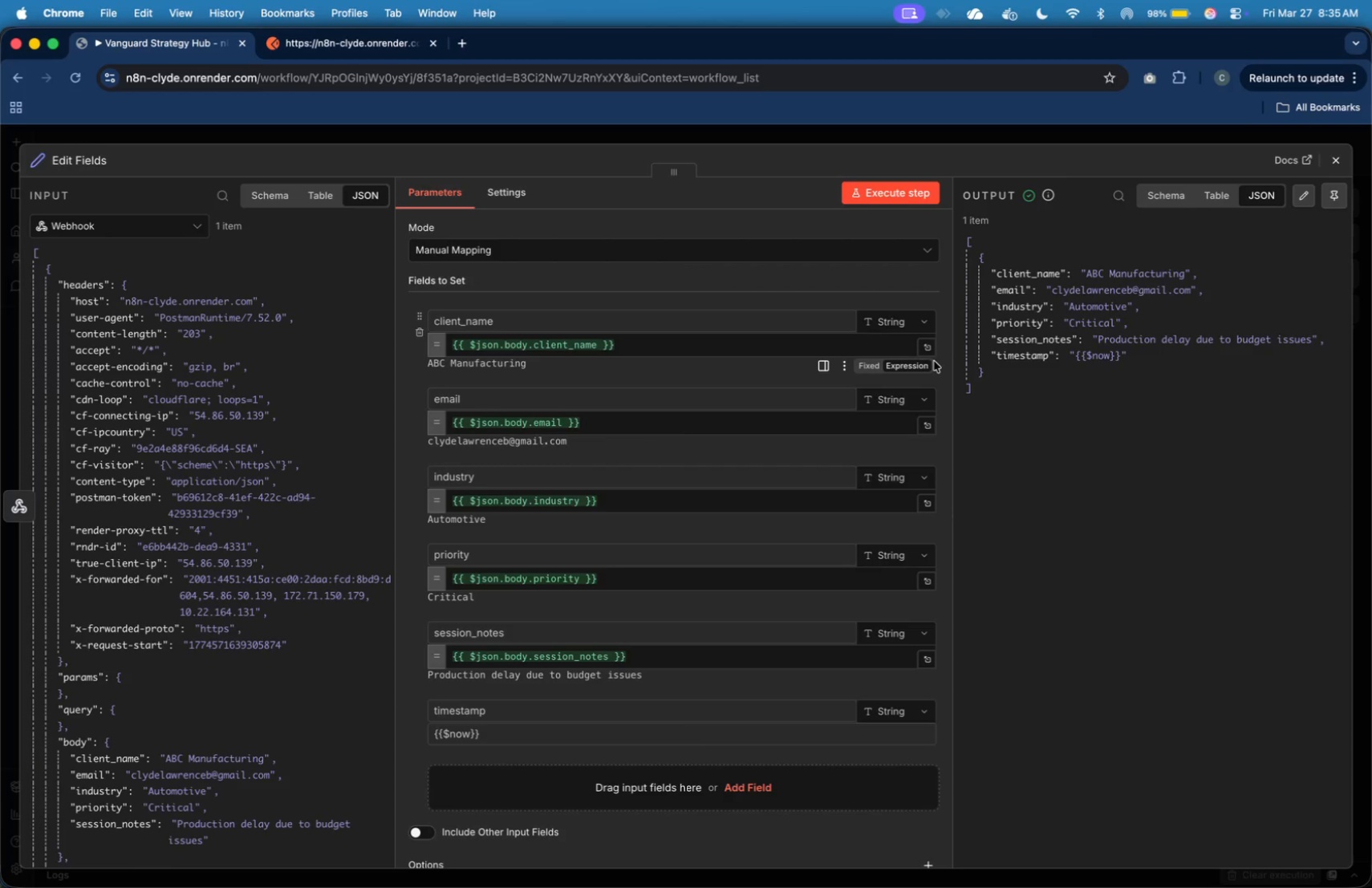 
wait(28.2)
 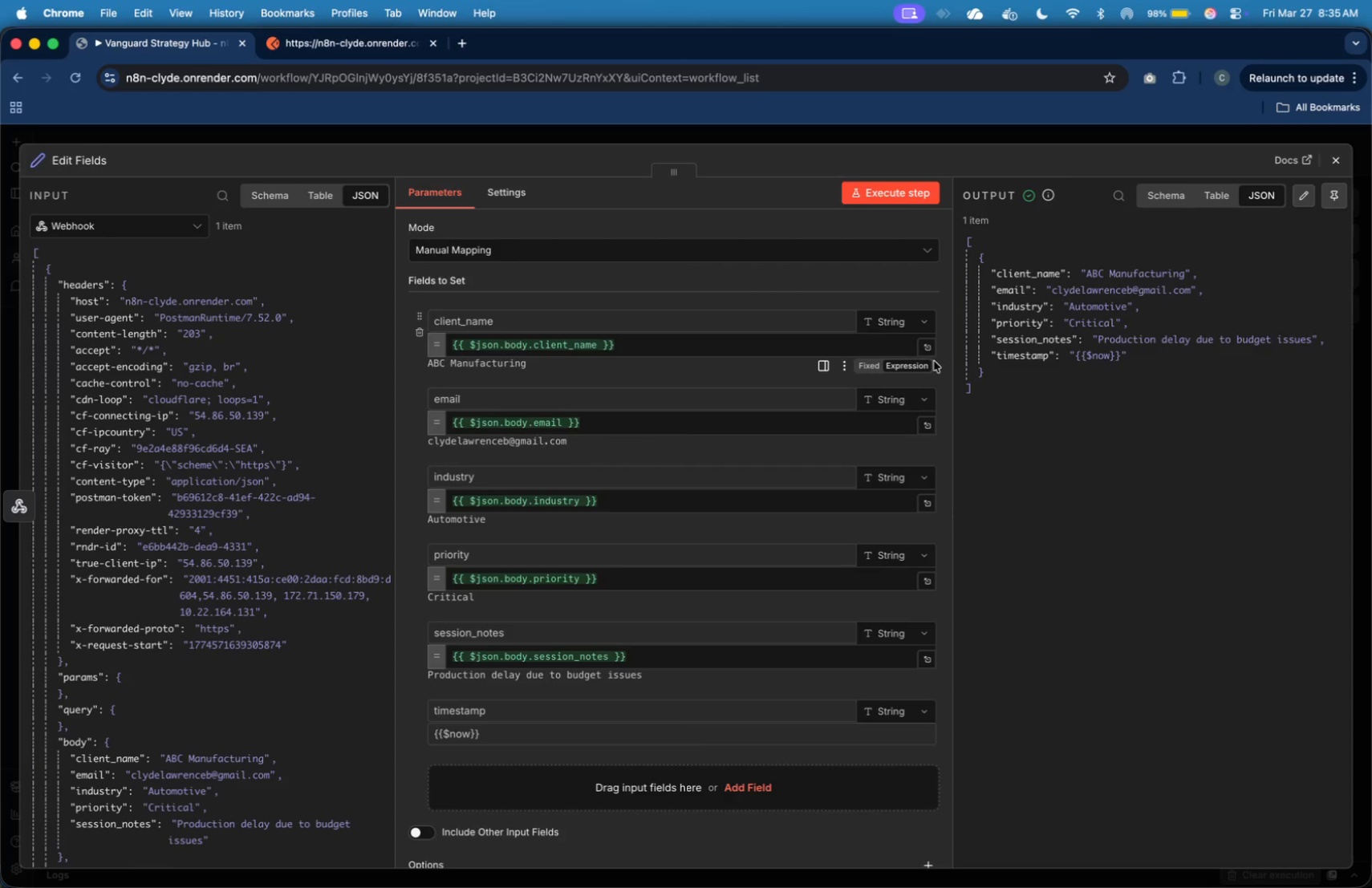 
left_click([917, 752])
 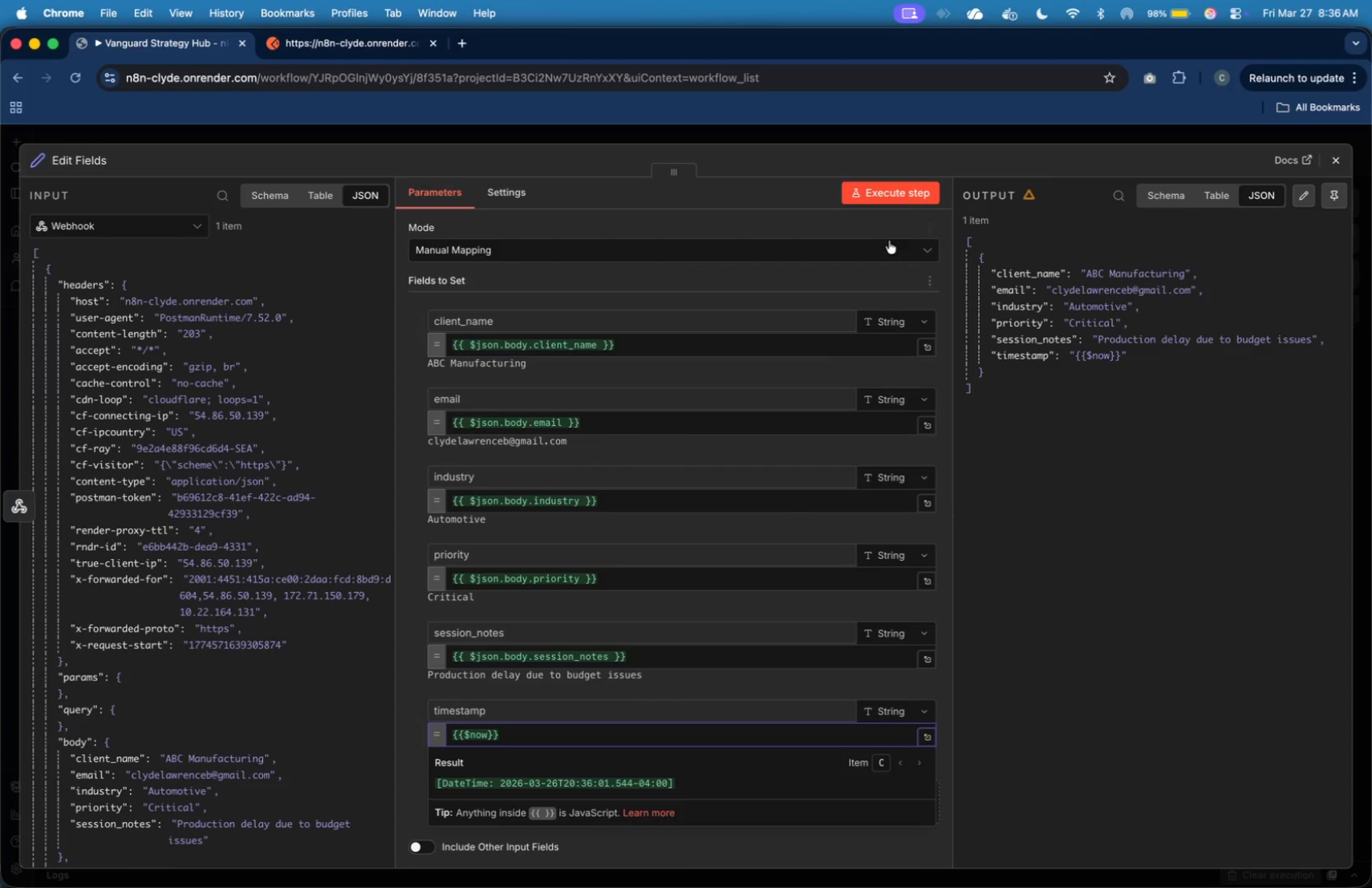 
left_click([901, 200])
 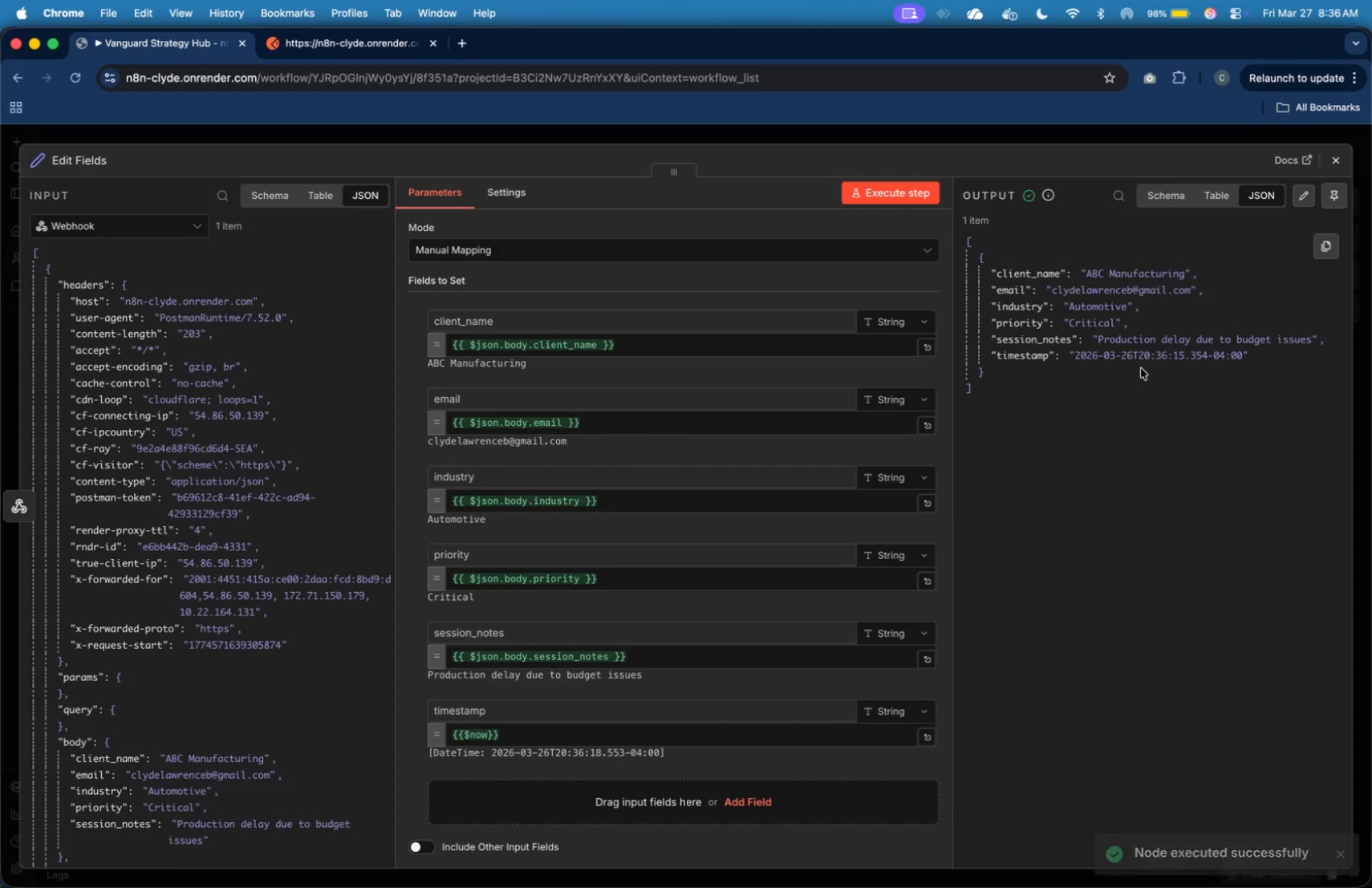 
wait(22.73)
 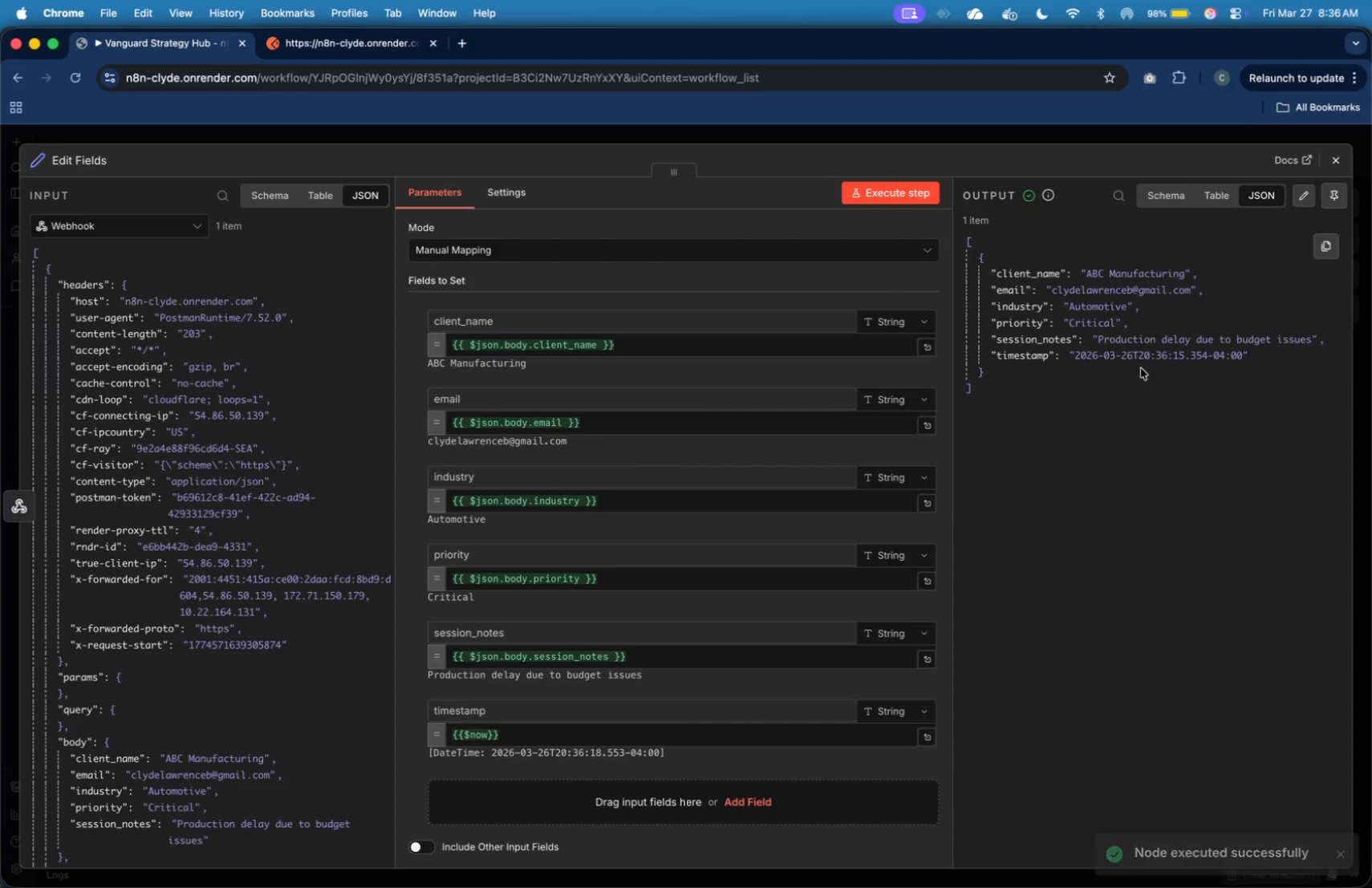 
left_click([468, 50])
 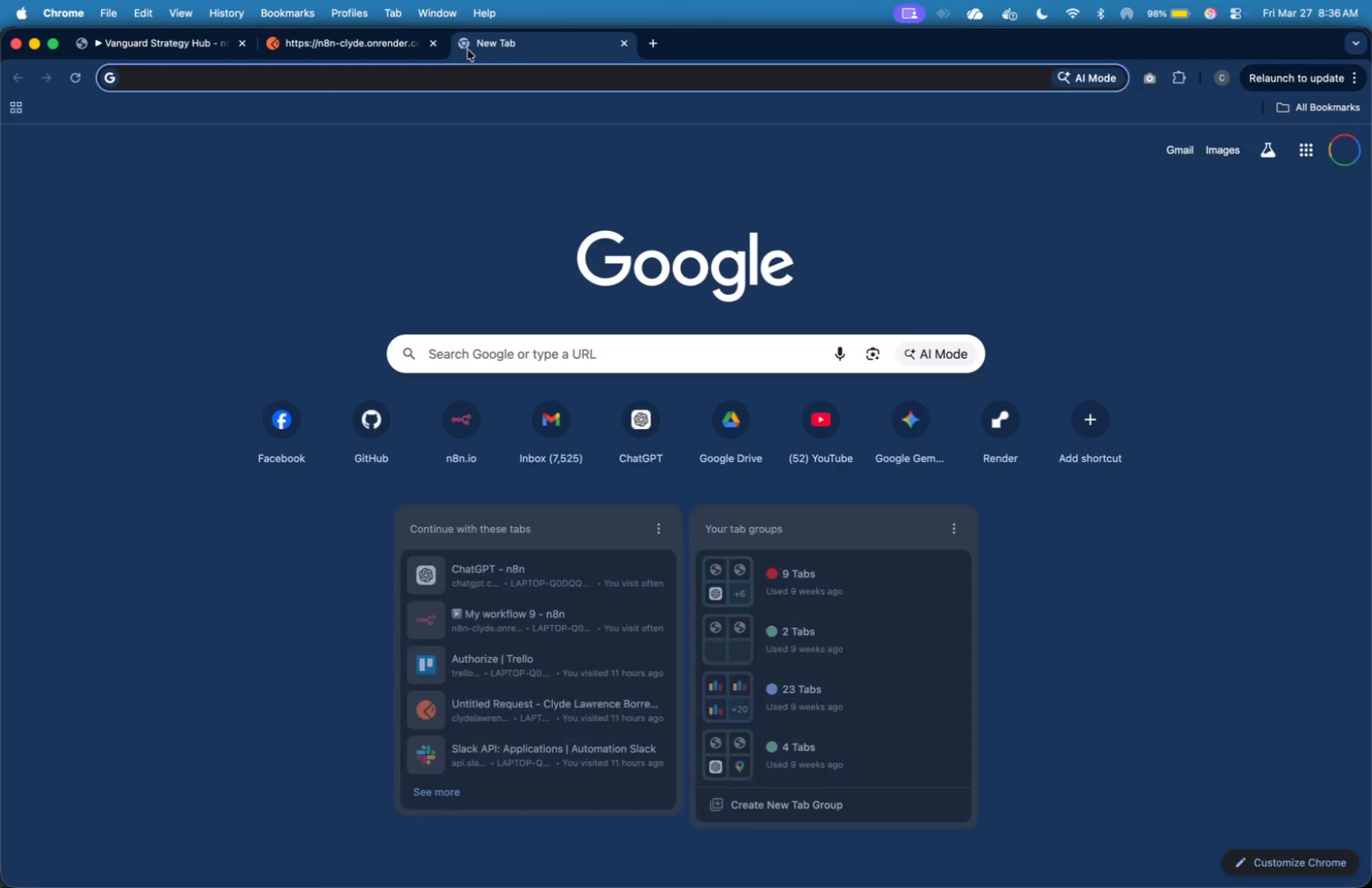 
type(google sheets)
 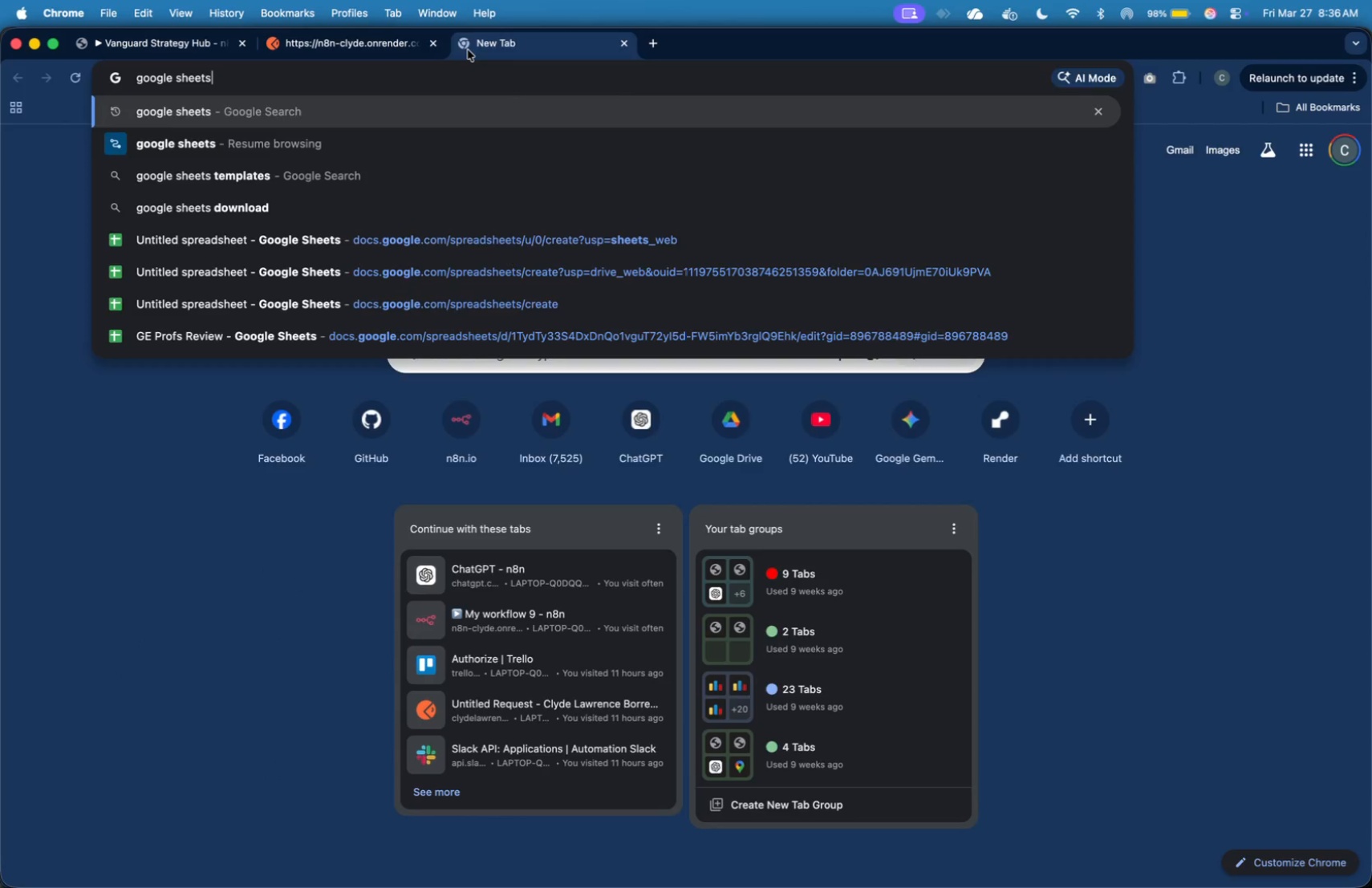 
key(Enter)
 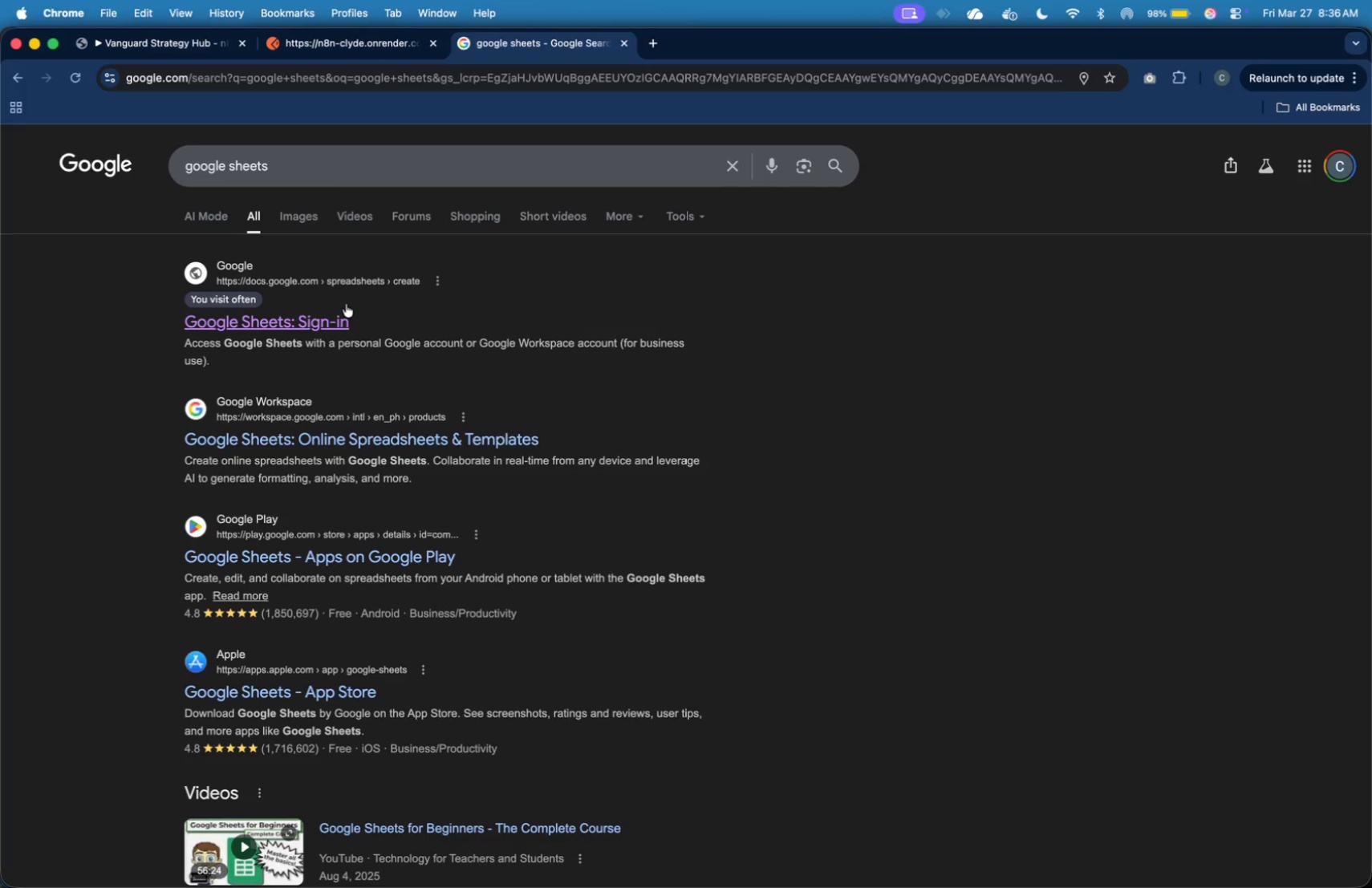 
left_click([343, 313])
 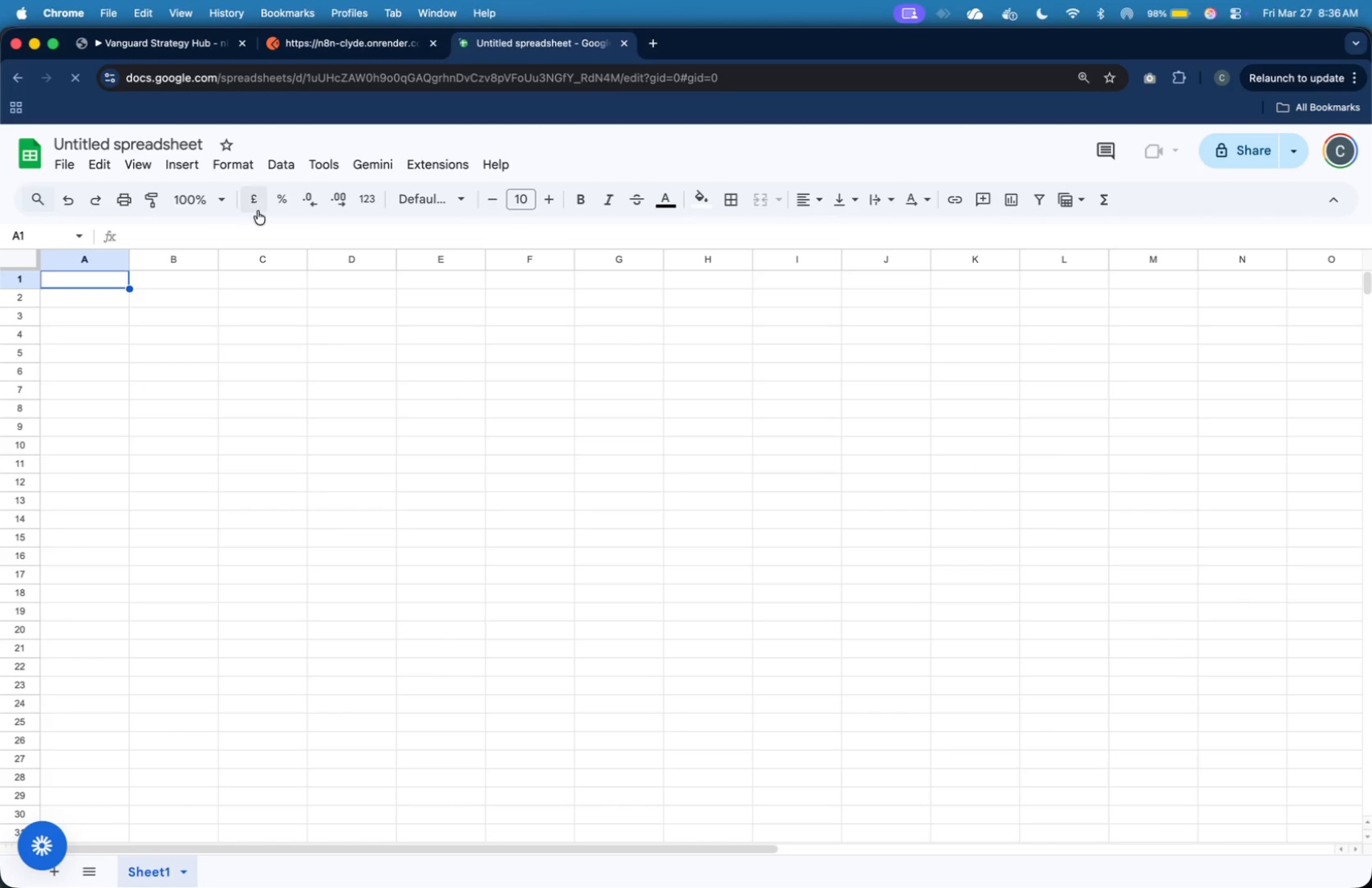 
wait(5.6)
 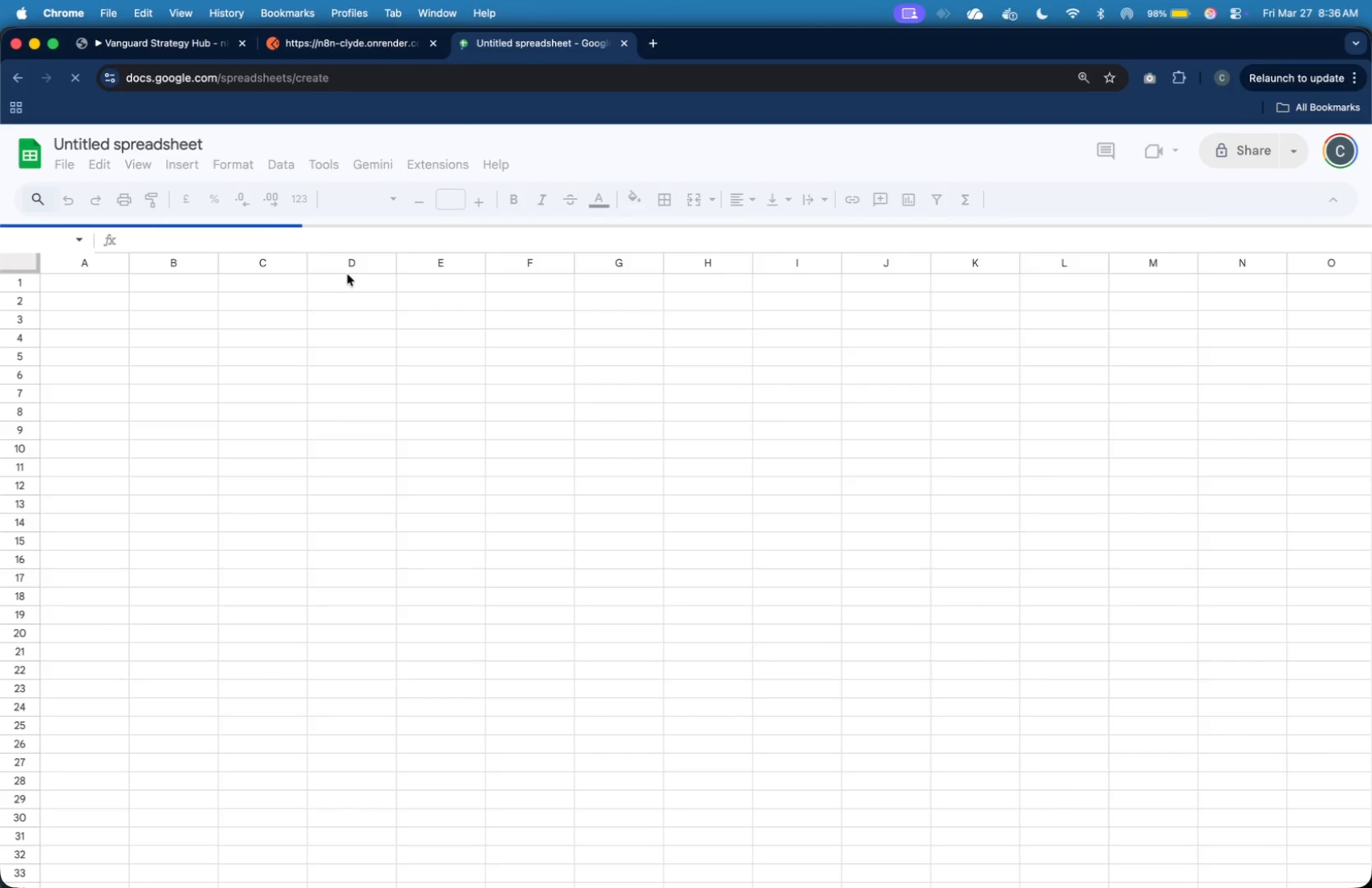 
left_click([154, 143])
 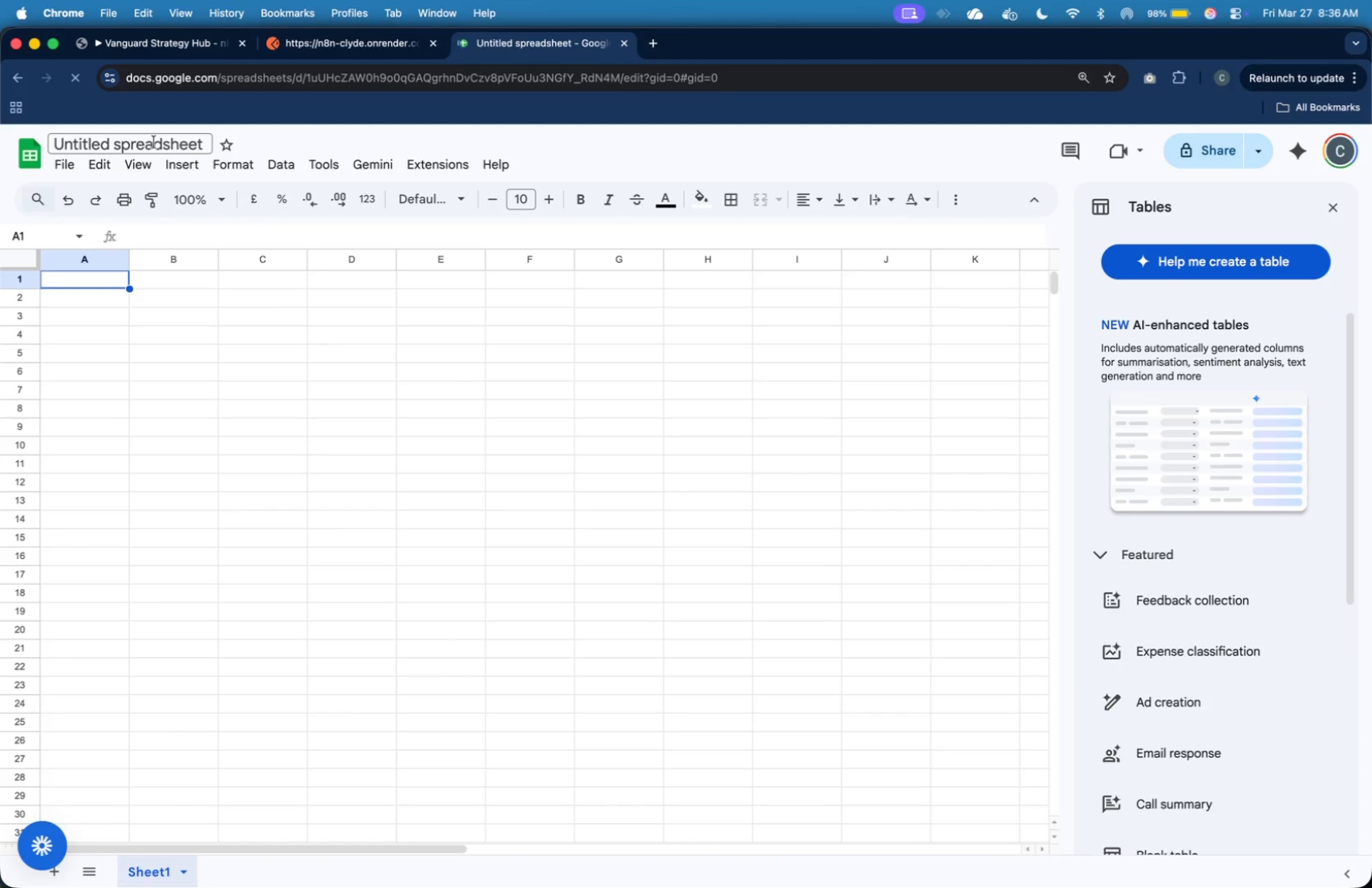 
key(Meta+A)
 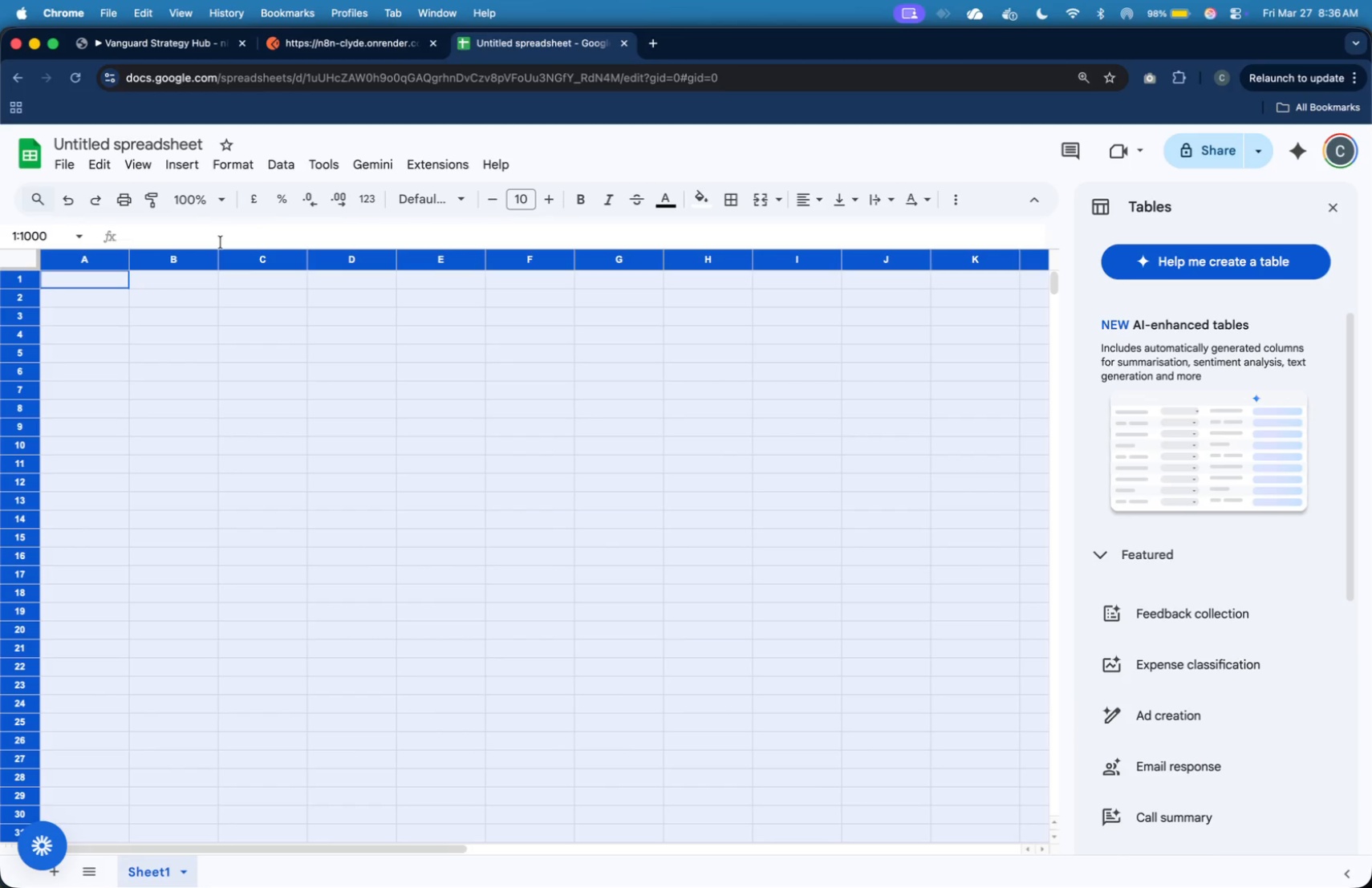 
left_click([250, 323])
 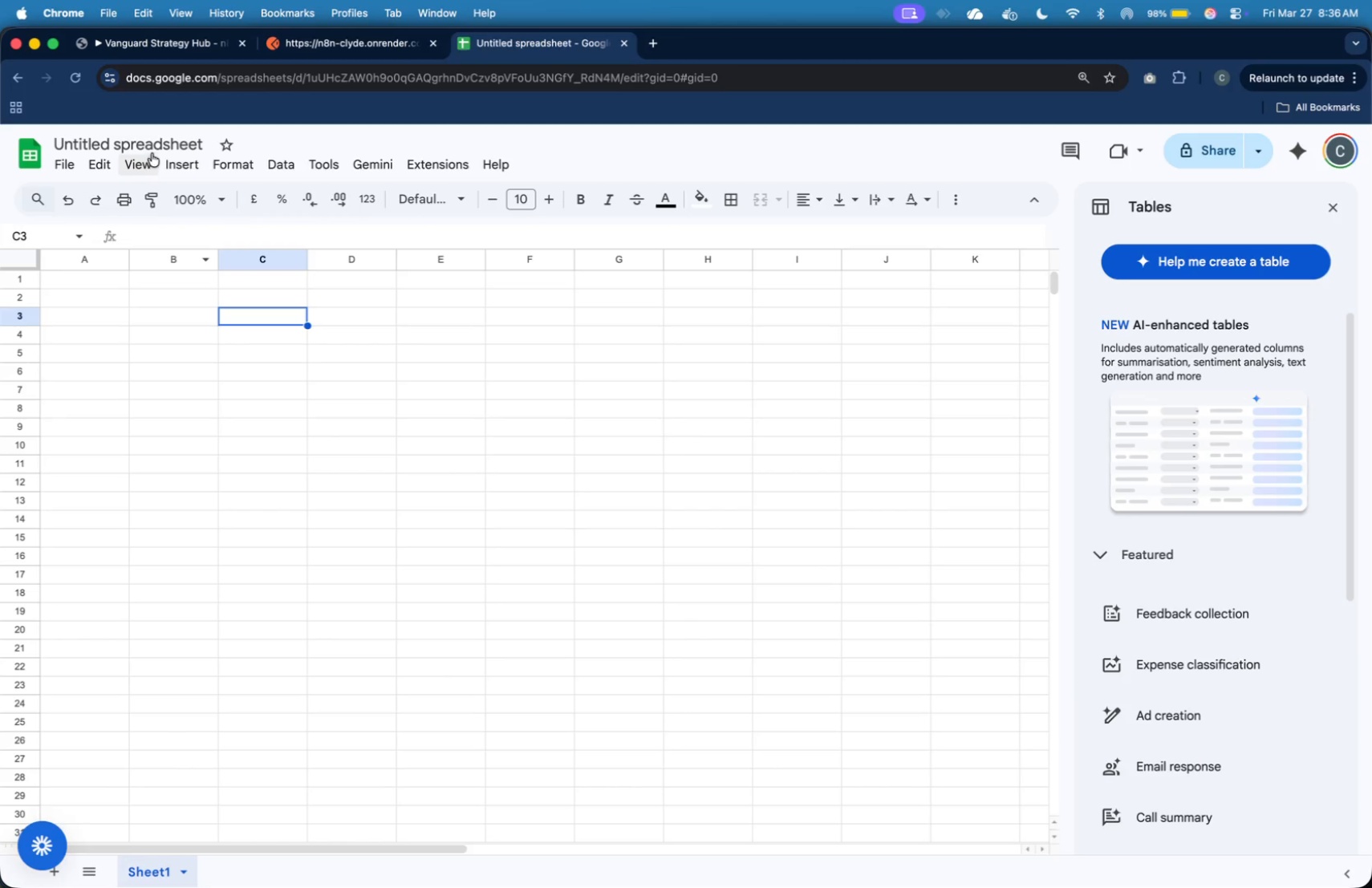 
left_click([153, 146])
 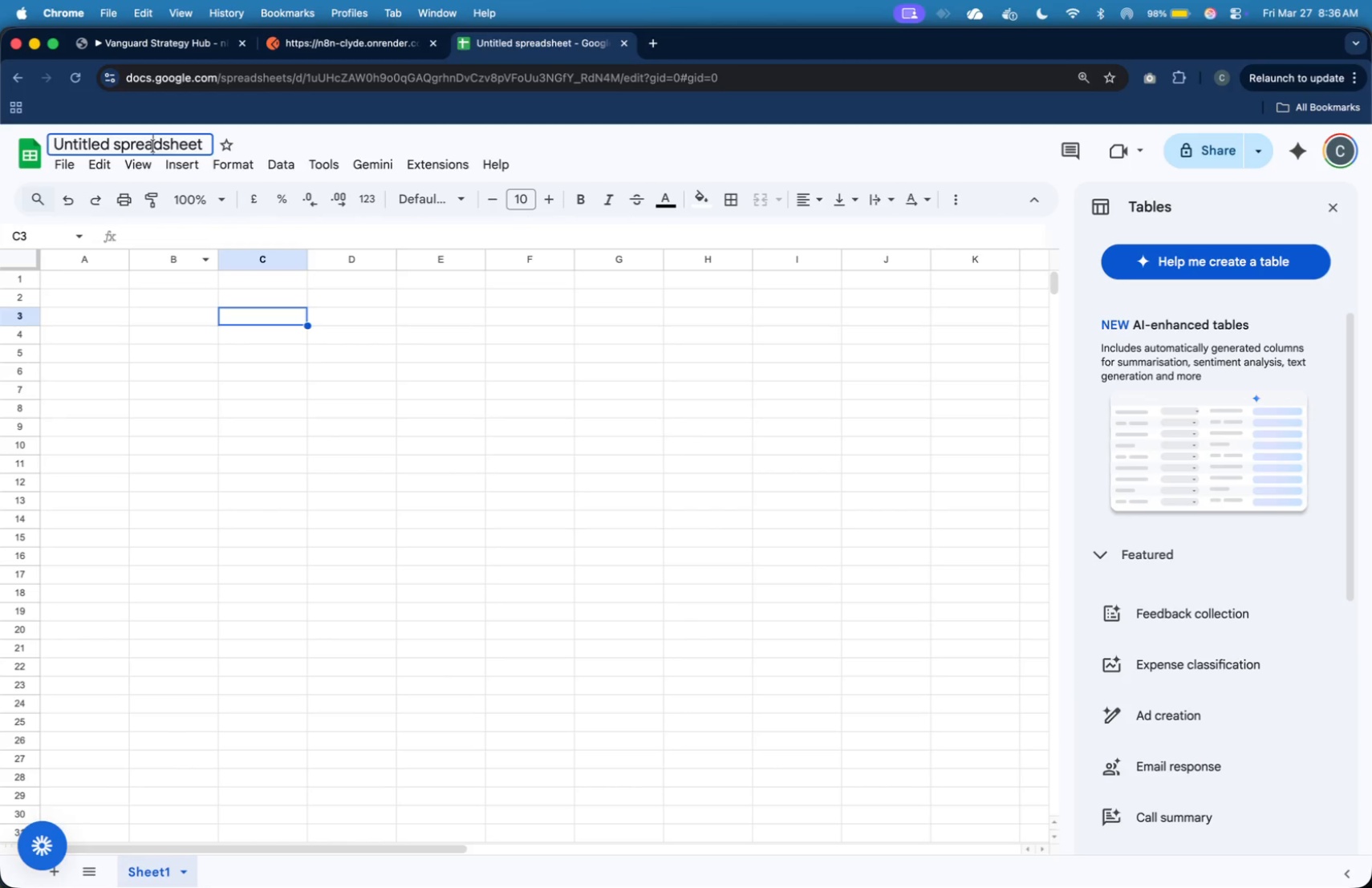 
key(Meta+A)
 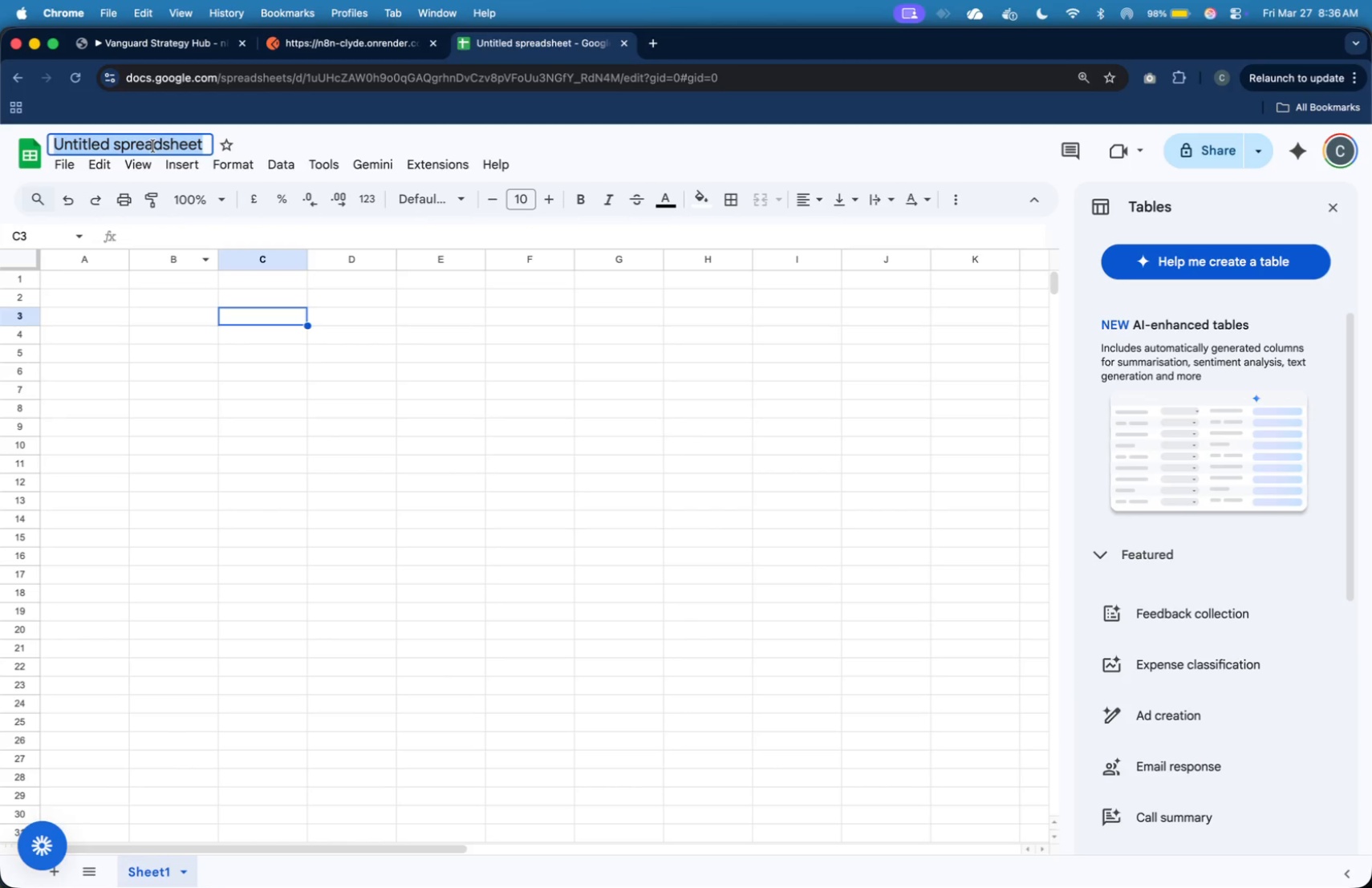 
type(Knowledge Bank)
 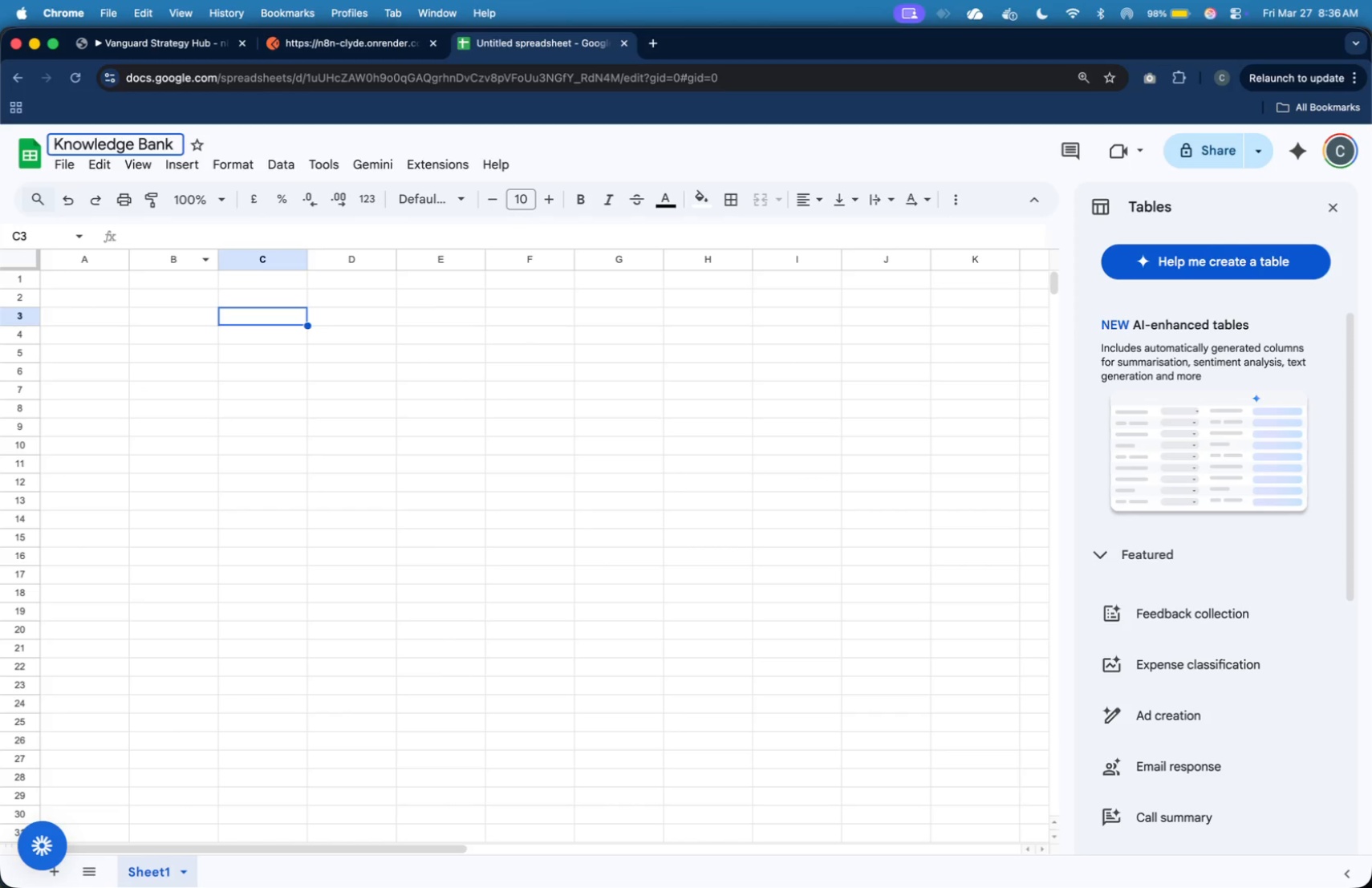 
type(Client)
 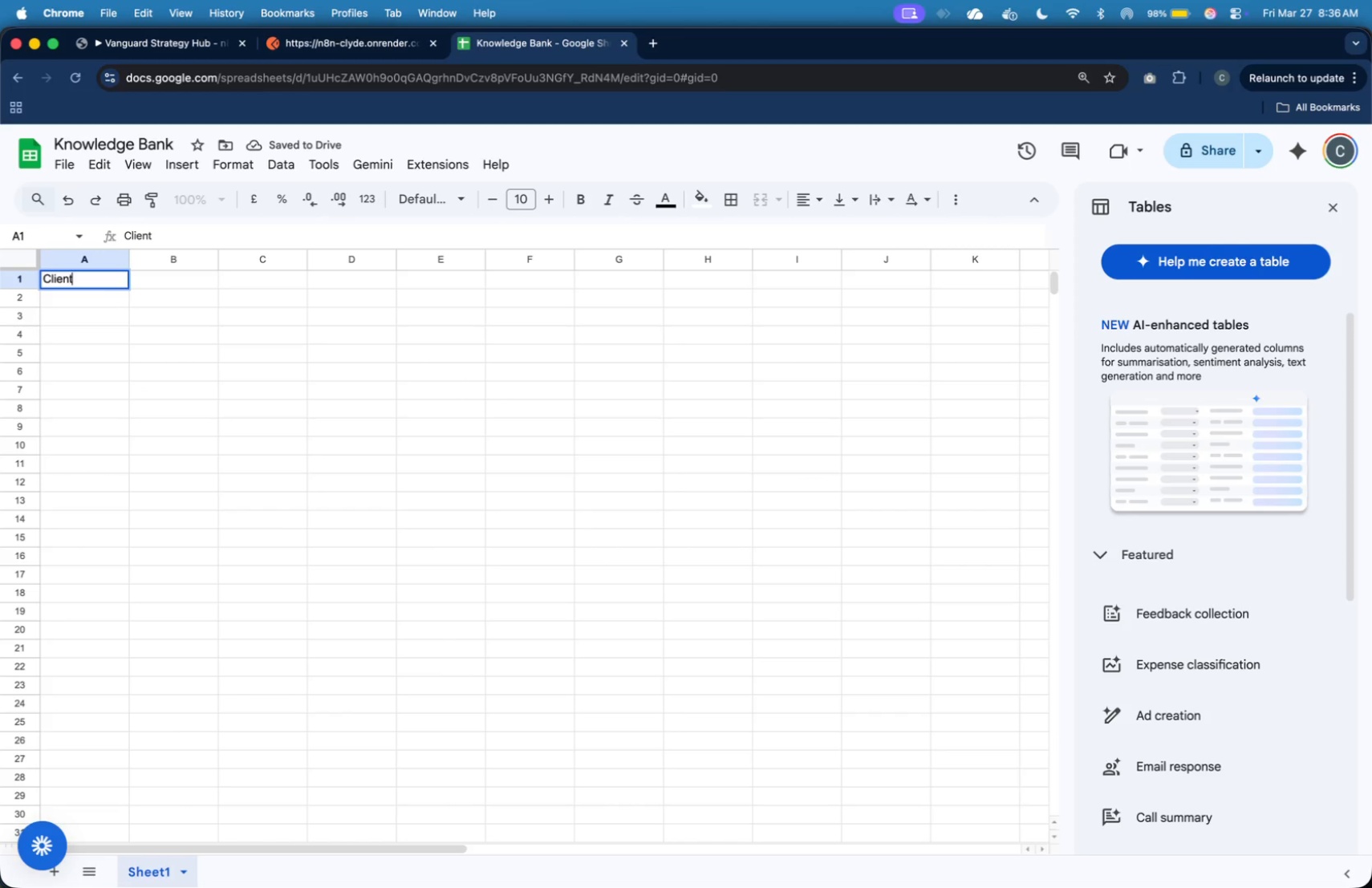 
key(ArrowRight)
 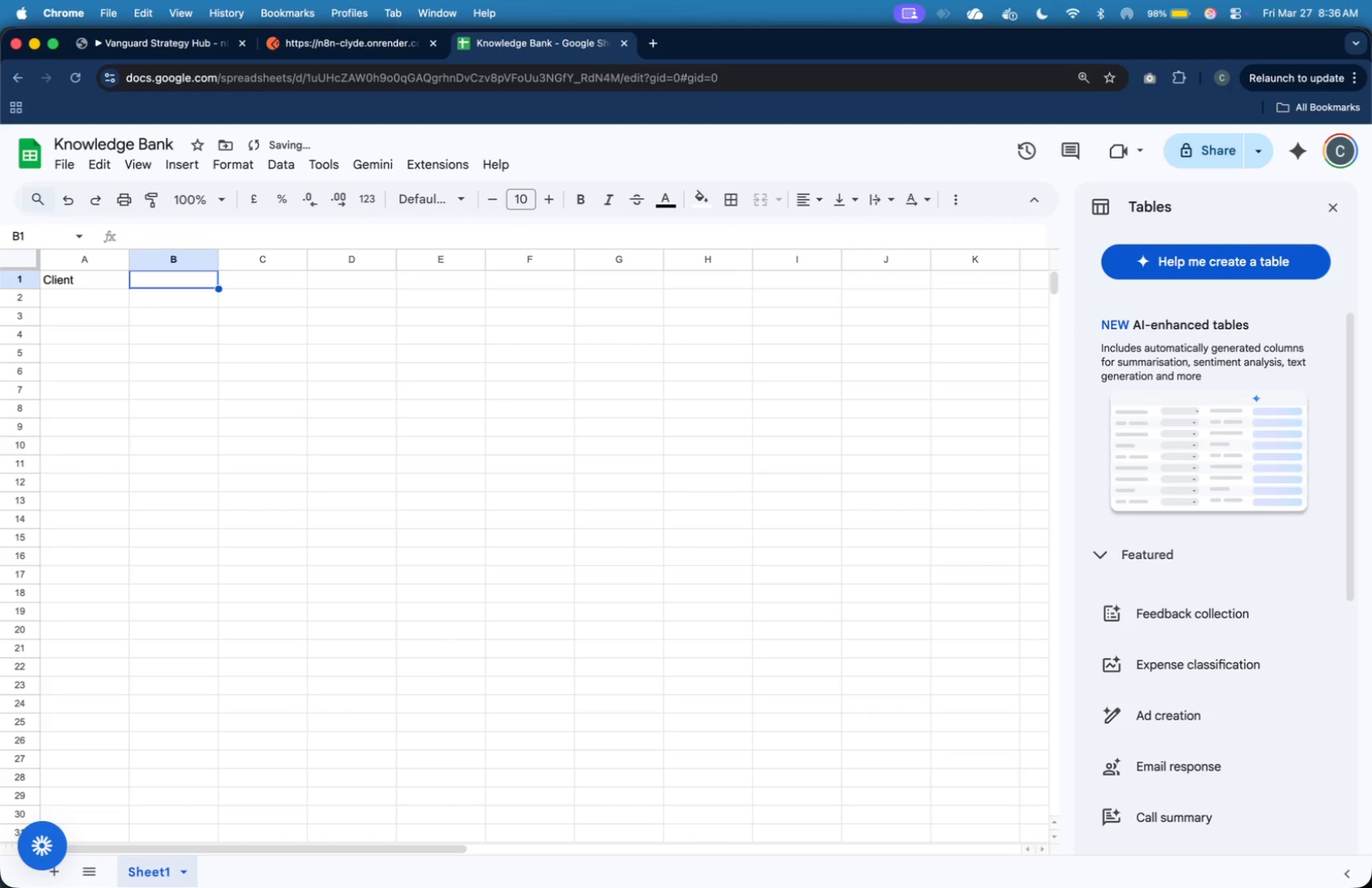 
type(Indusr)
key(Backspace)
type(try)
 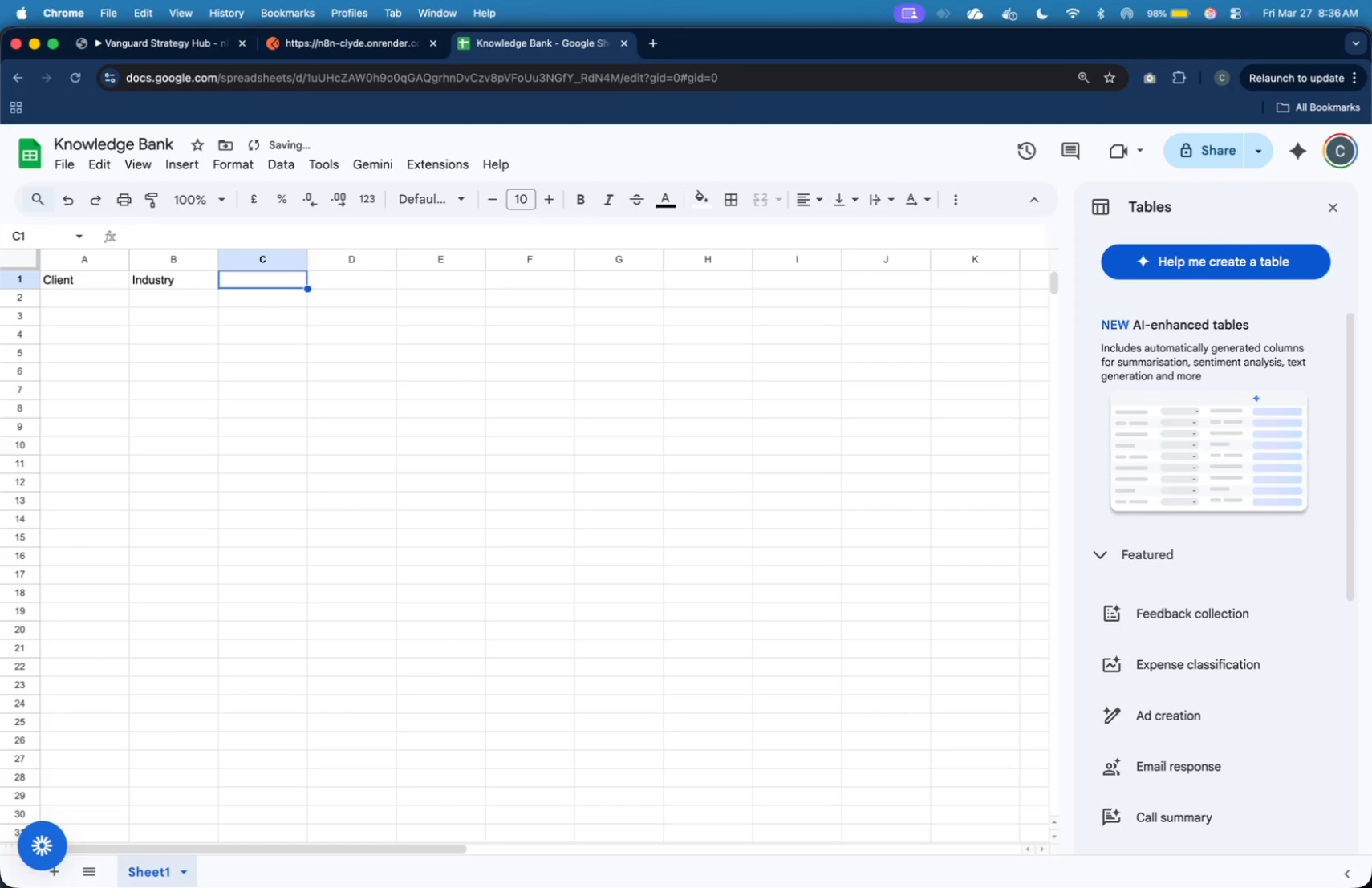 
key(ArrowRight)